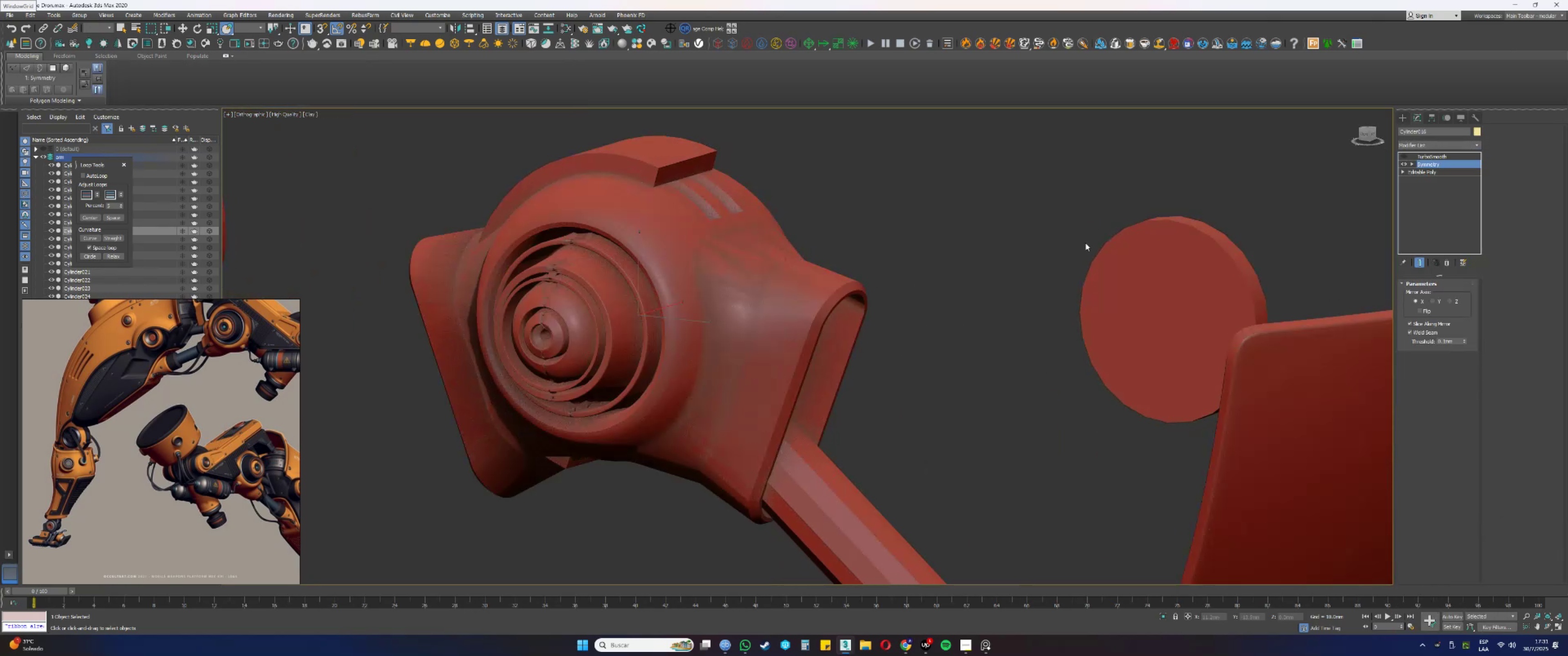 
key(F3)
 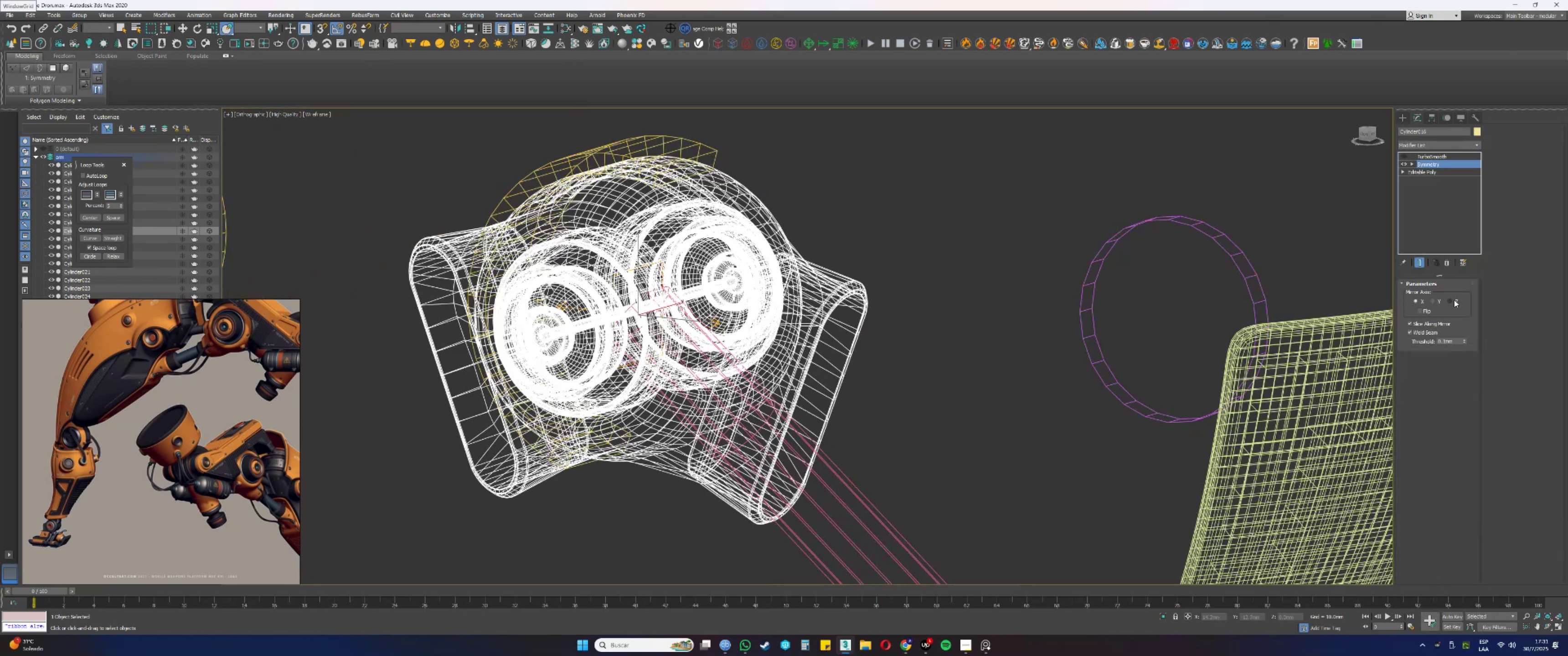 
key(F3)
 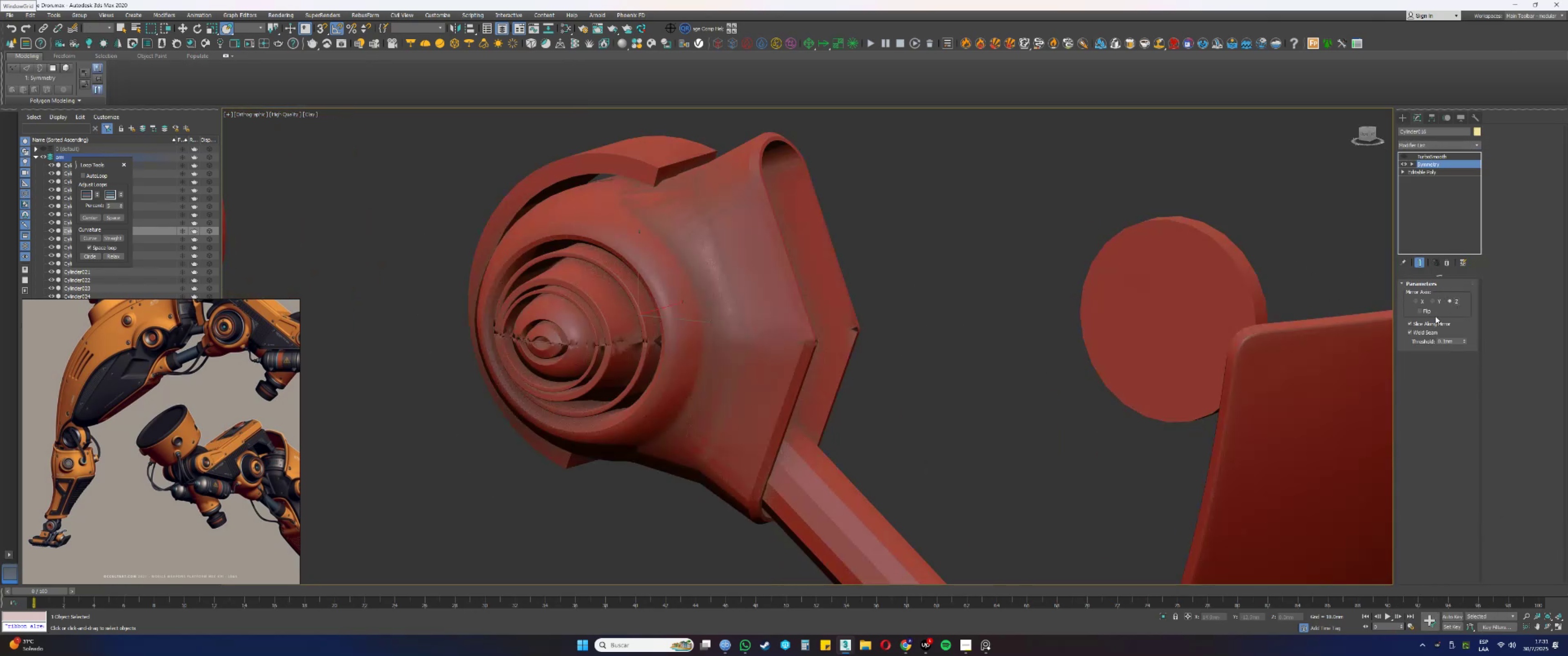 
right_click([1464, 338])
 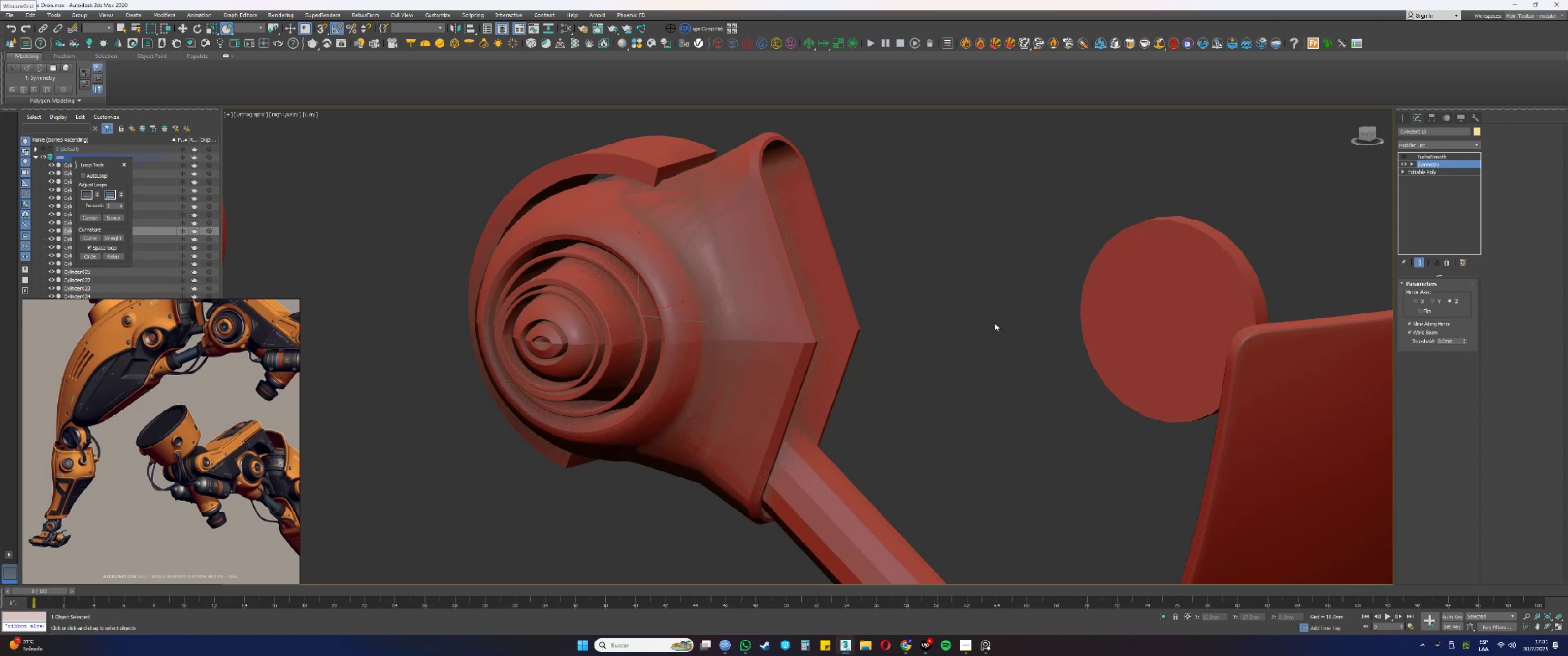 
type(1e)
 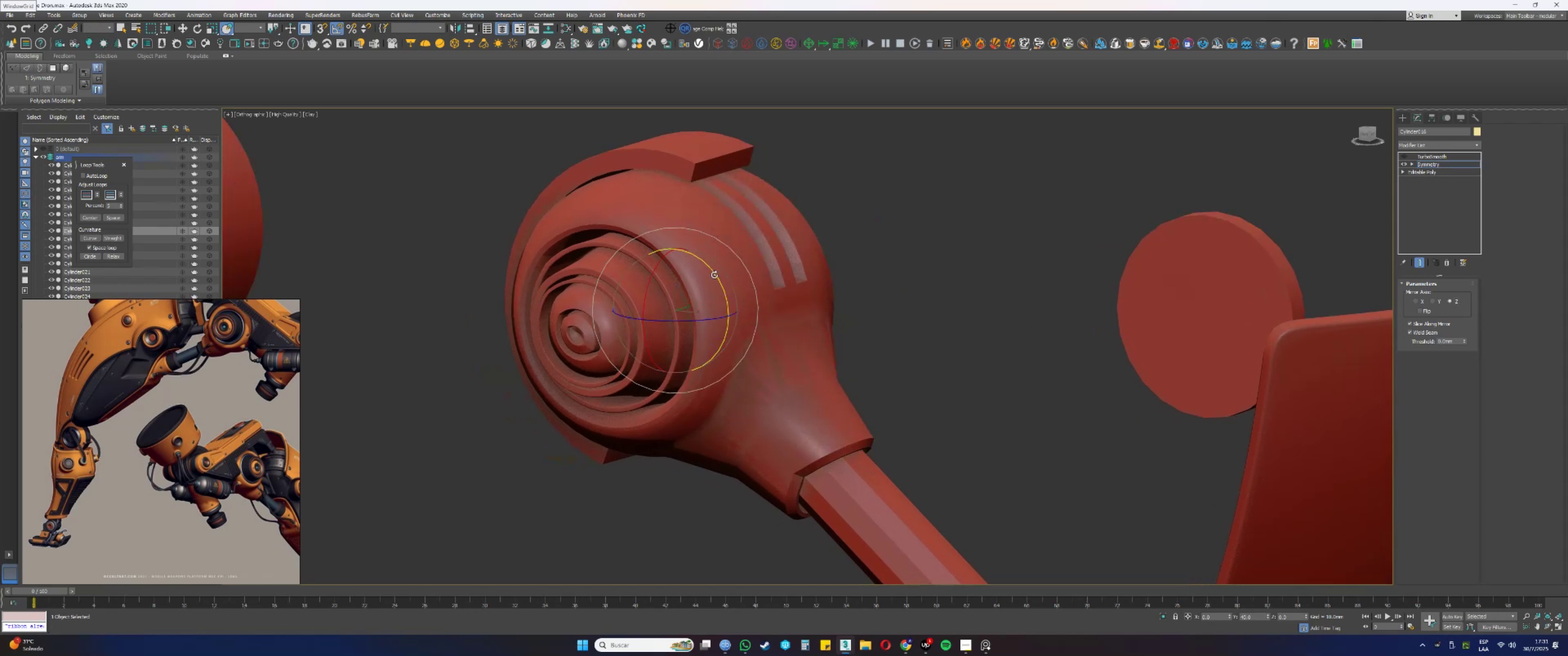 
hold_key(key=AltLeft, duration=1.52)
 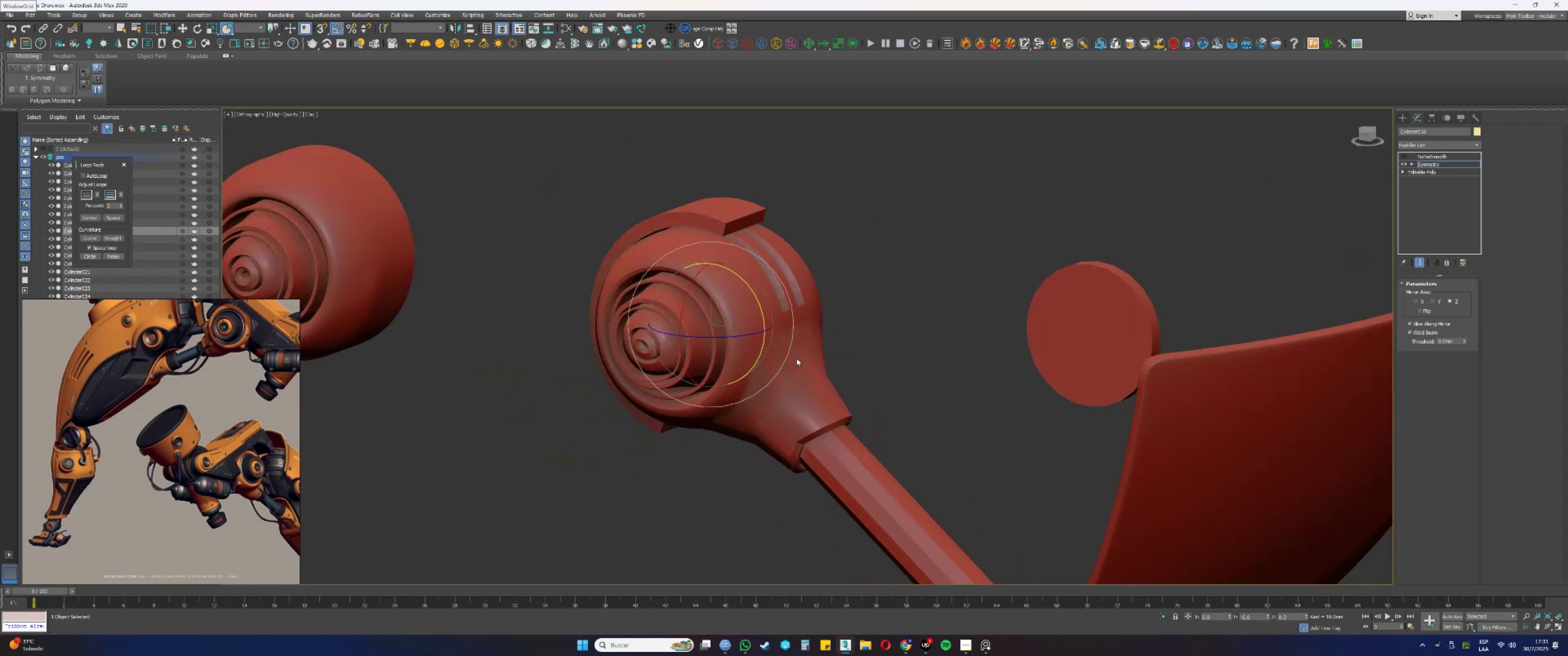 
hold_key(key=AltLeft, duration=0.36)
 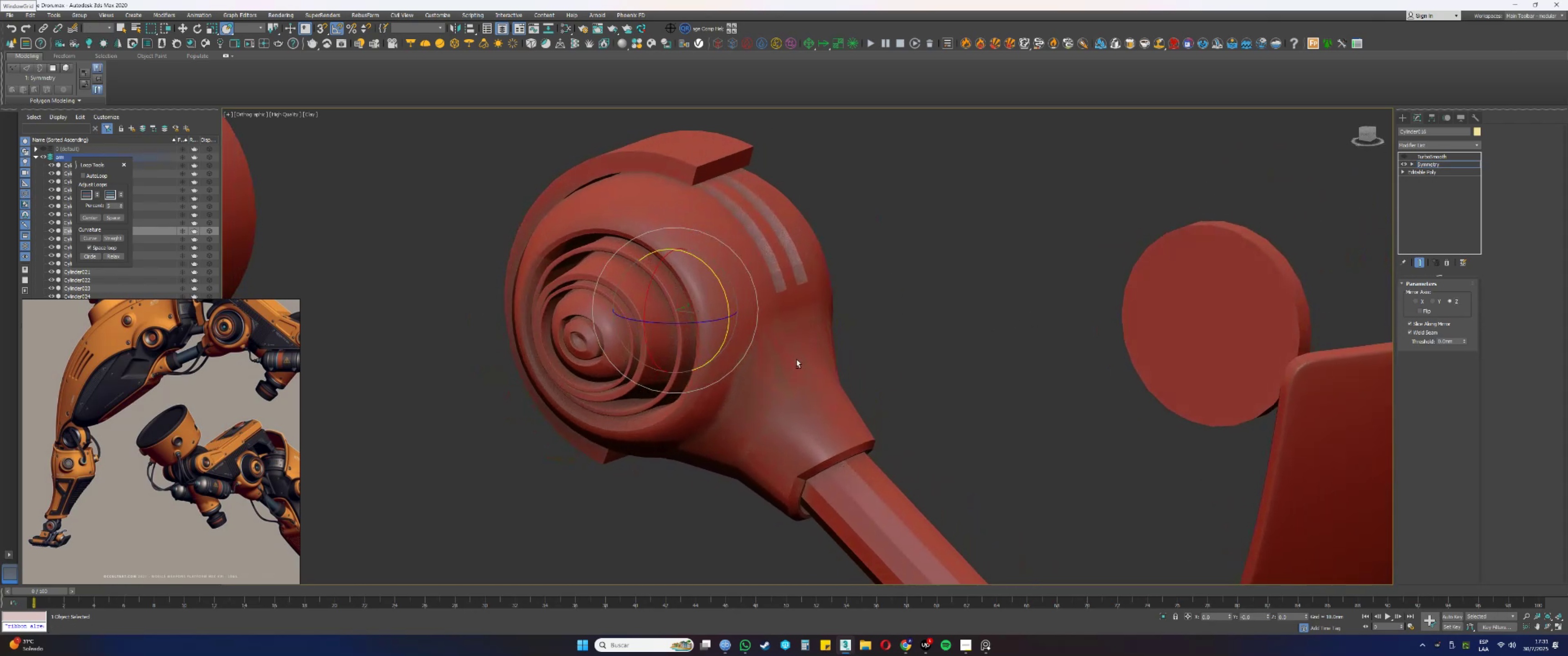 
scroll: coordinate [796, 359], scroll_direction: down, amount: 1.0
 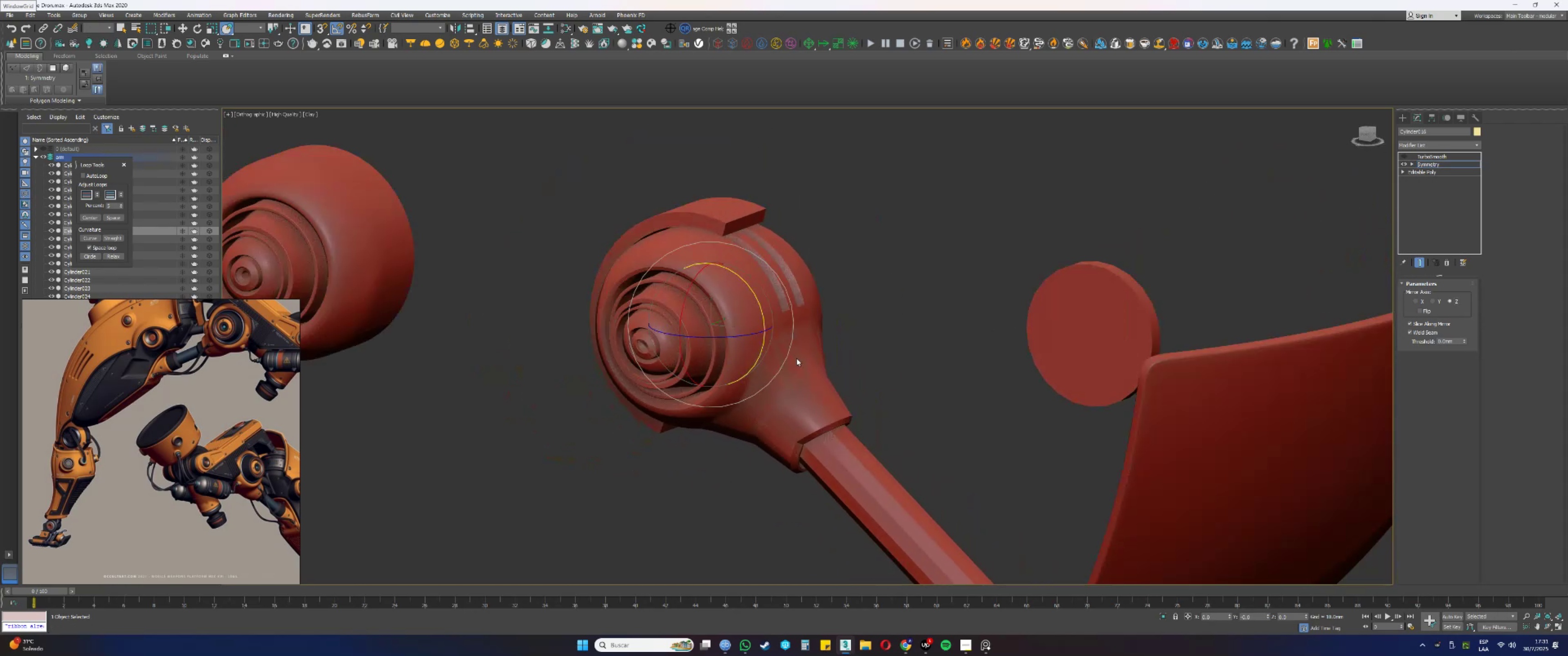 
hold_key(key=AltLeft, duration=0.73)
 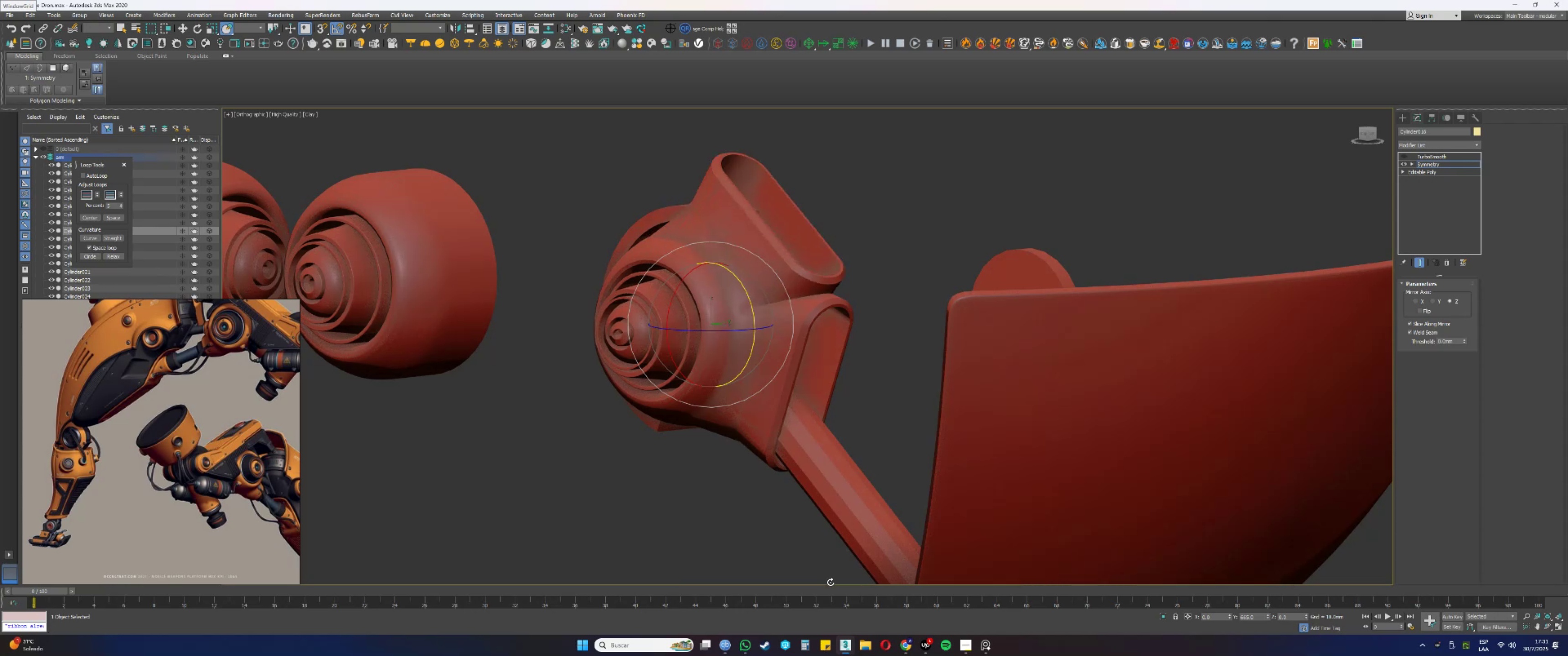 
wait(21.43)
 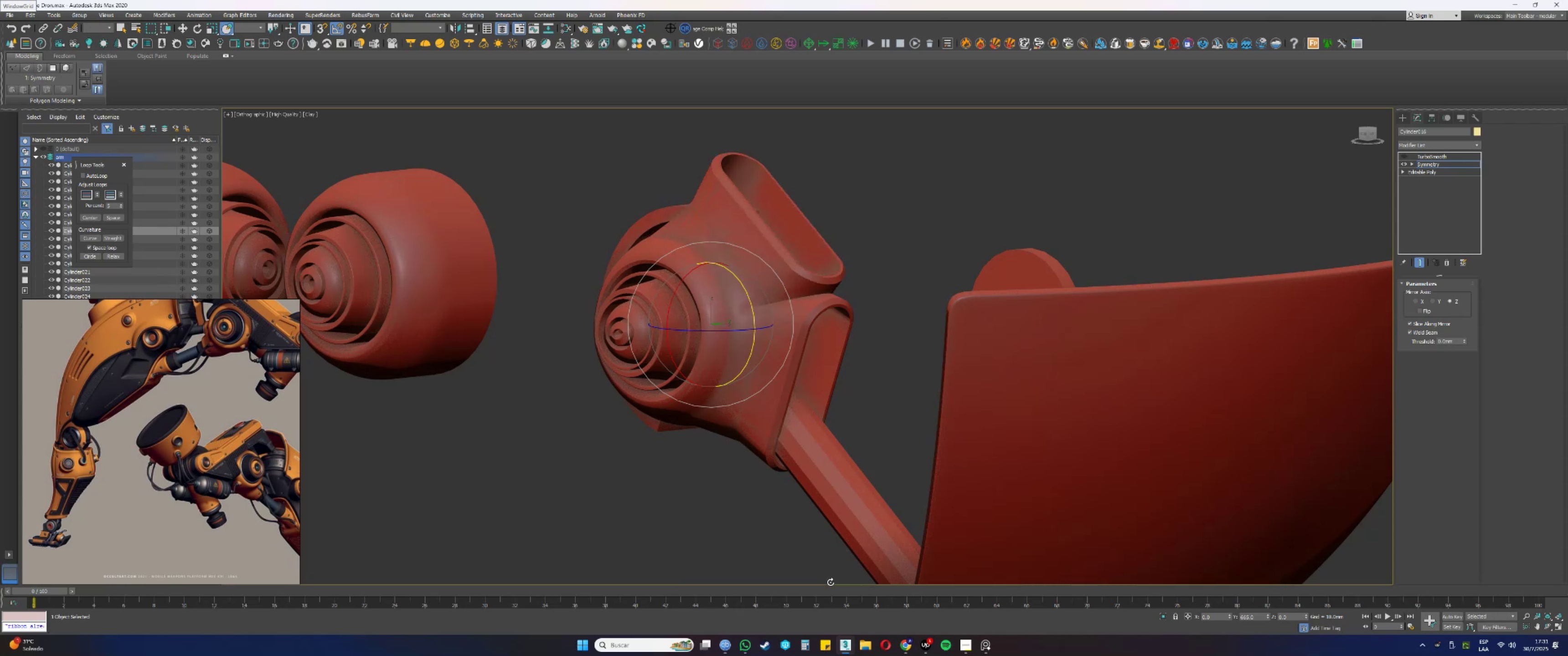 
scroll: coordinate [805, 362], scroll_direction: down, amount: 3.0
 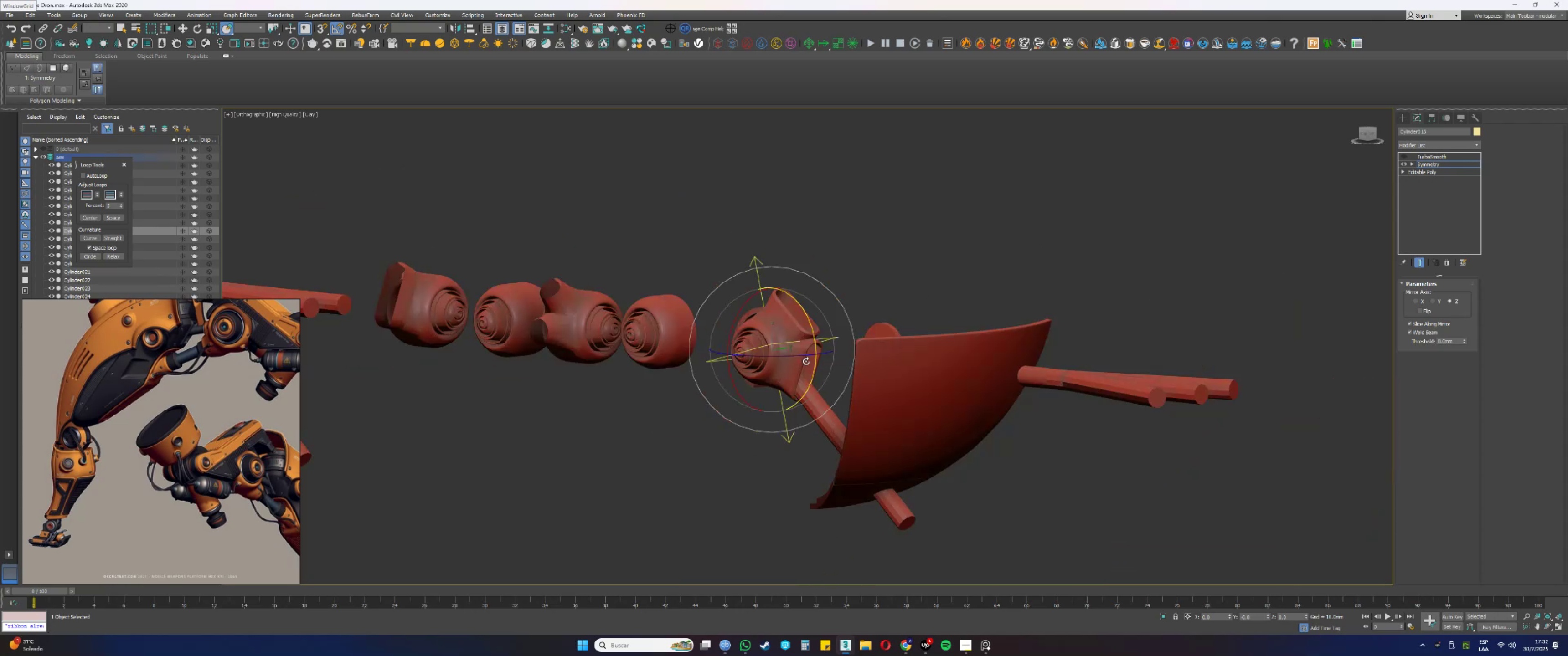 
scroll: coordinate [811, 357], scroll_direction: up, amount: 2.0
 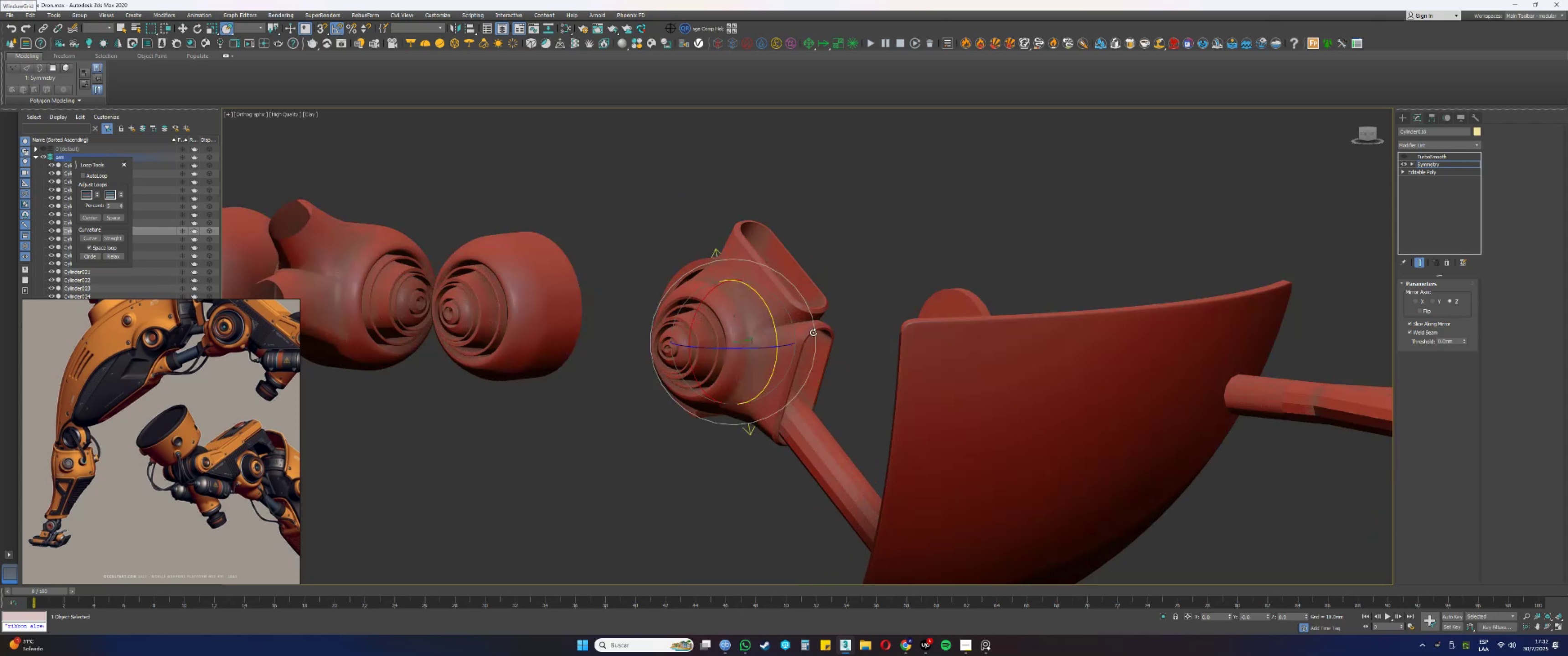 
hold_key(key=AltLeft, duration=1.53)
 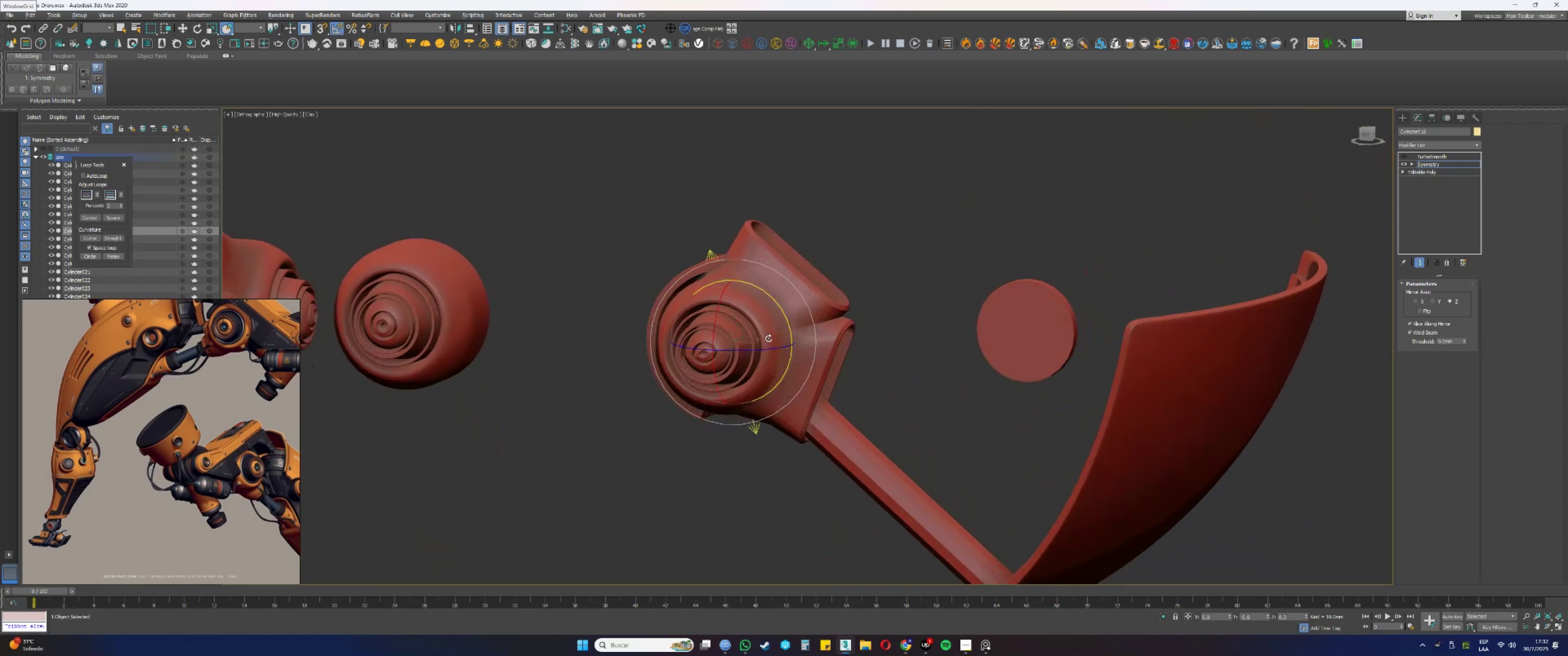 
hold_key(key=AltLeft, duration=1.51)
 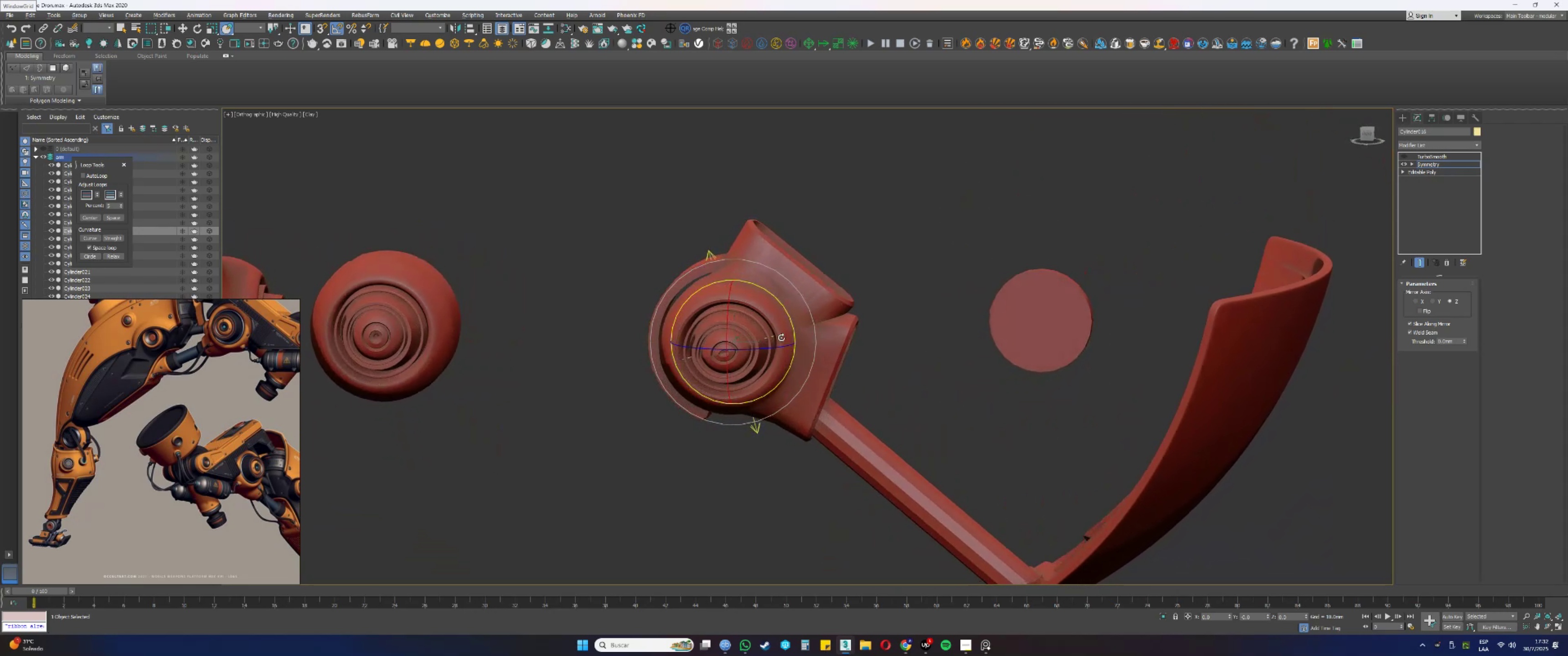 
hold_key(key=AltLeft, duration=1.53)
 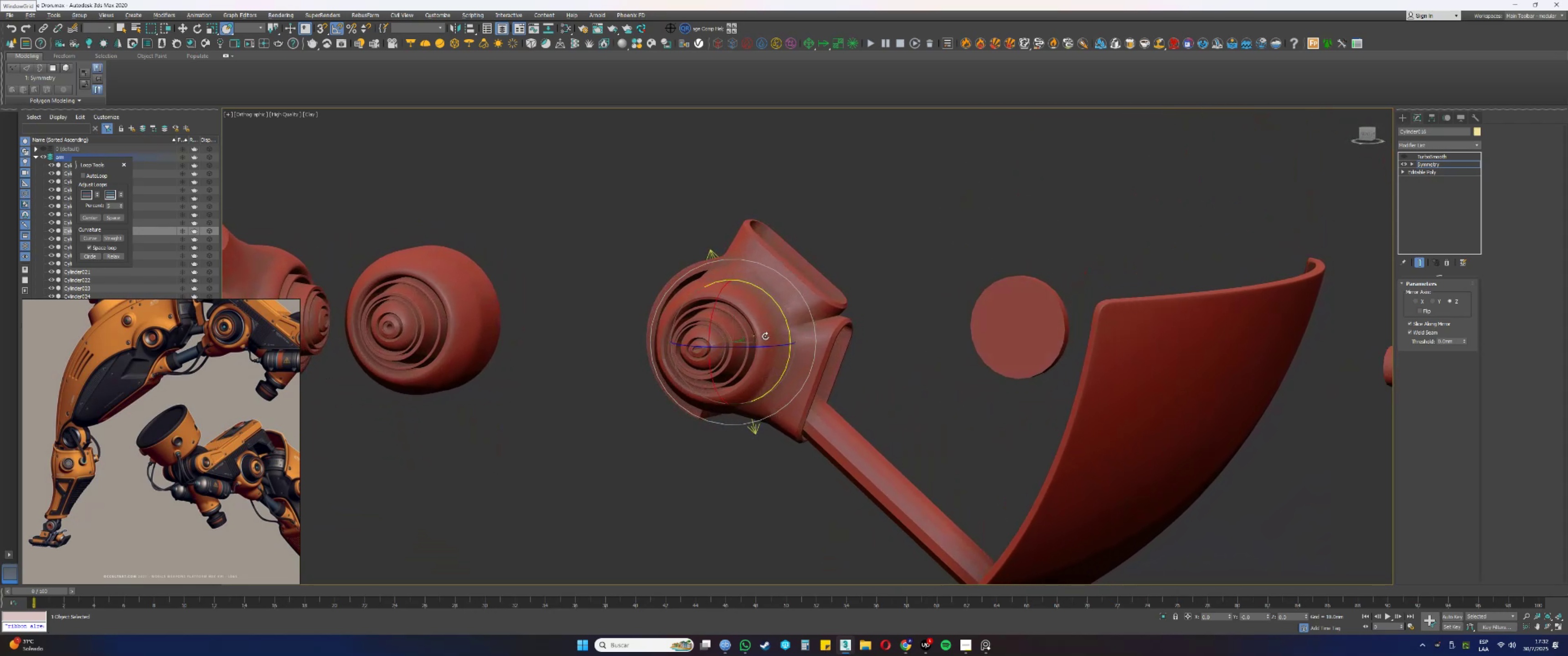 
key(Alt+AltLeft)
 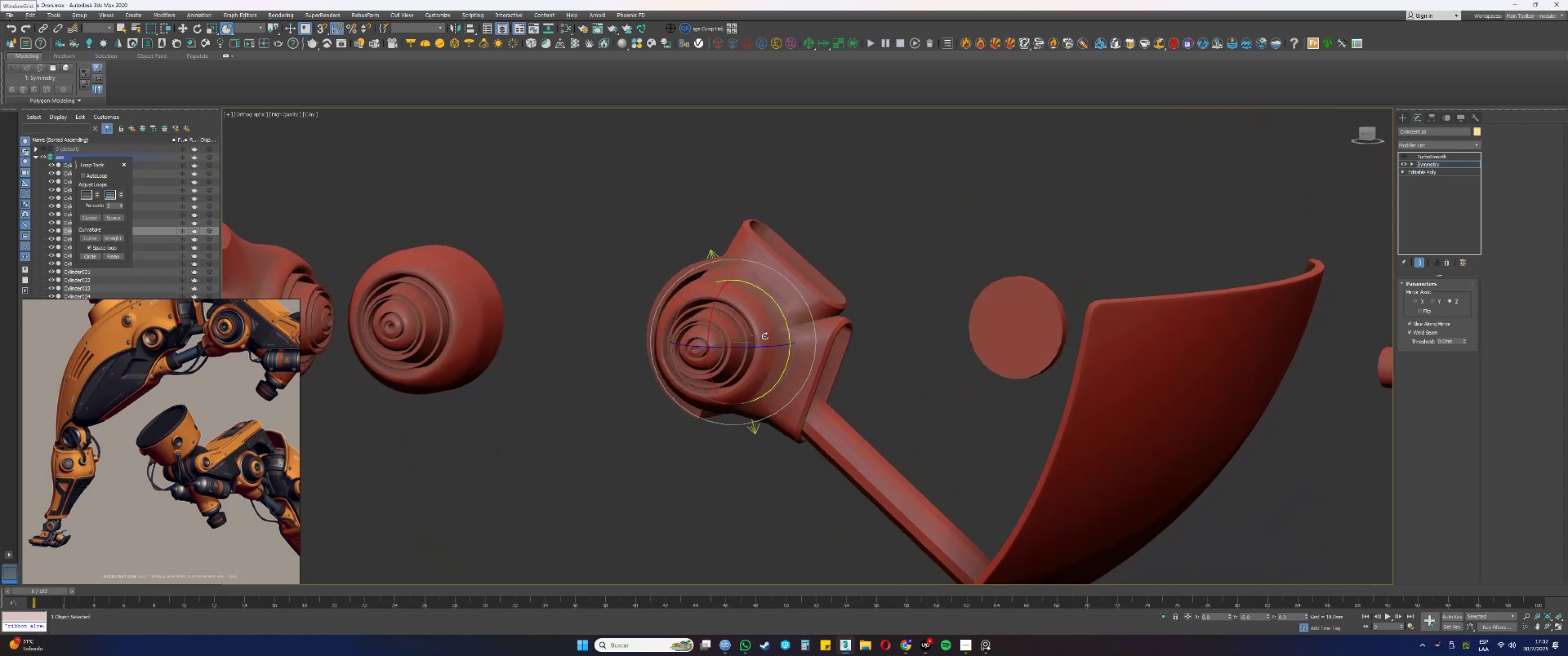 
key(Alt+AltLeft)
 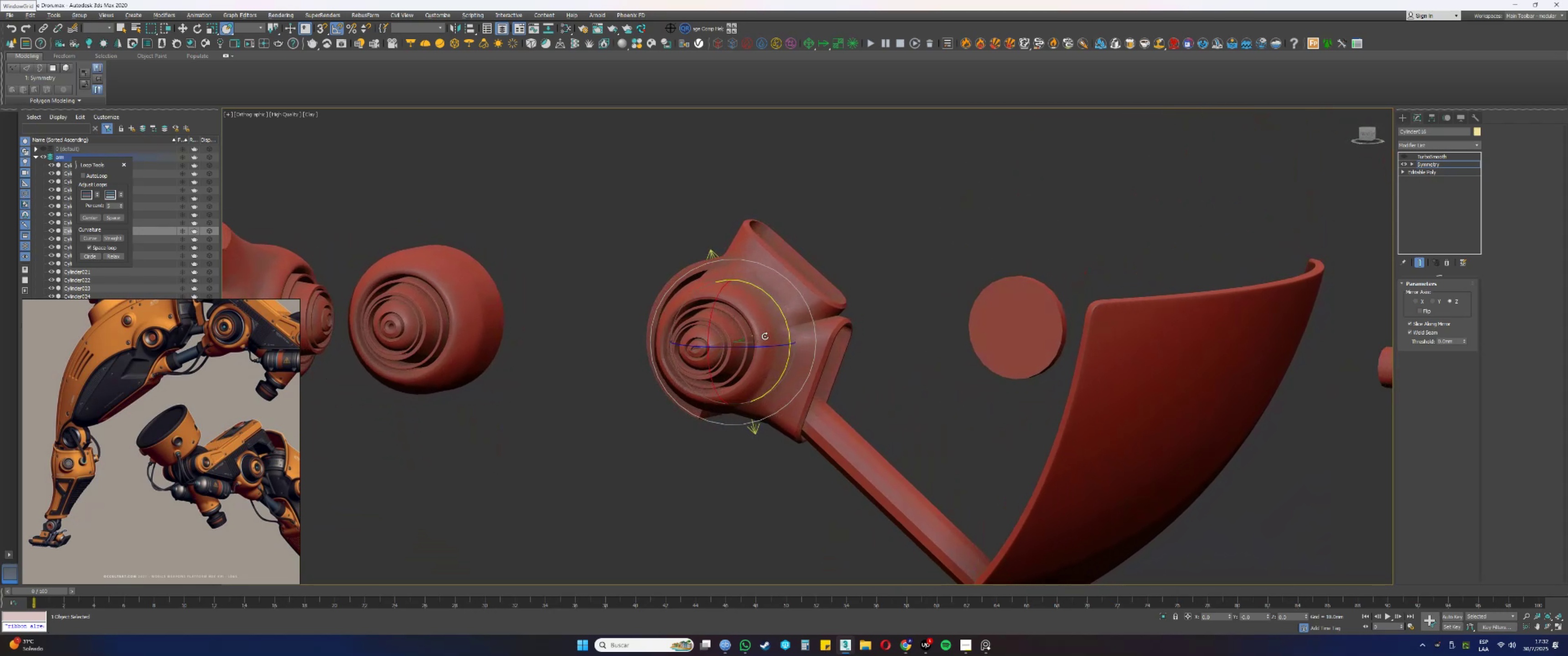 
key(Alt+AltLeft)
 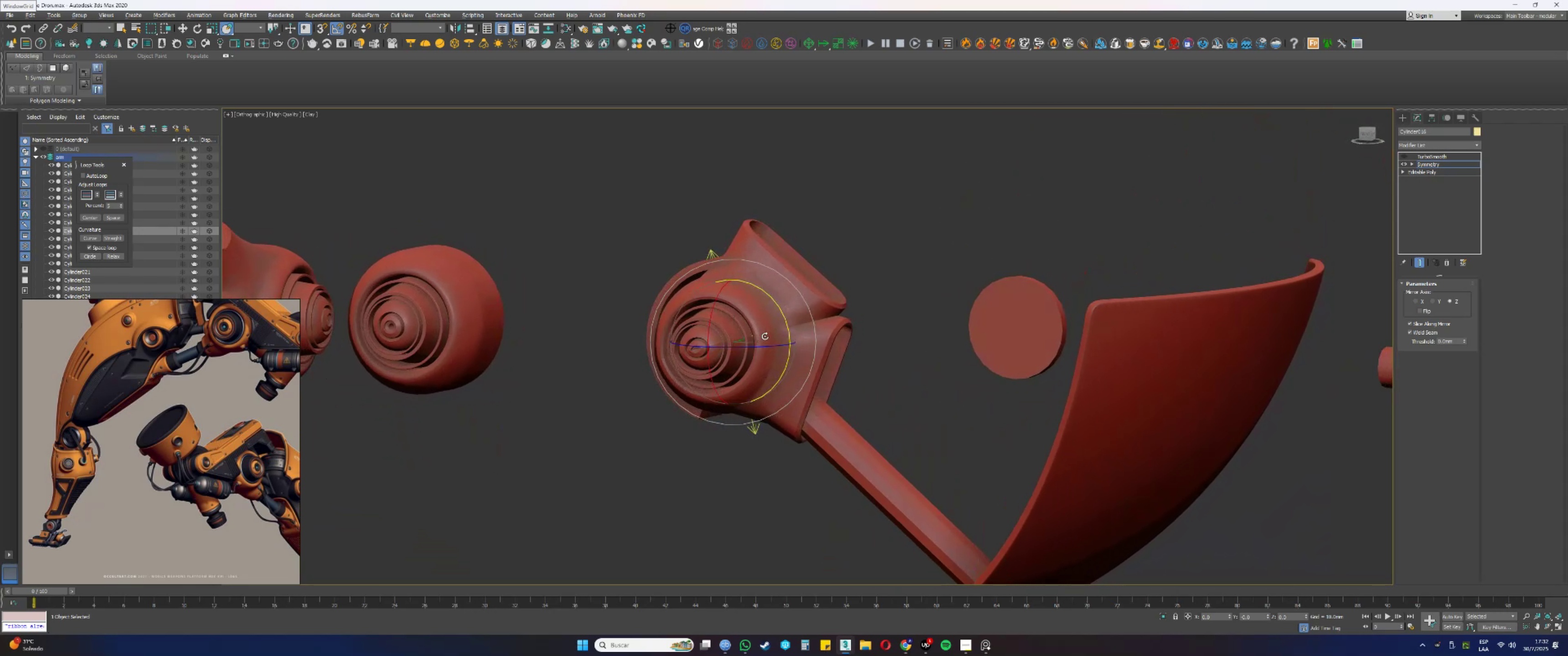 
key(Alt+AltLeft)
 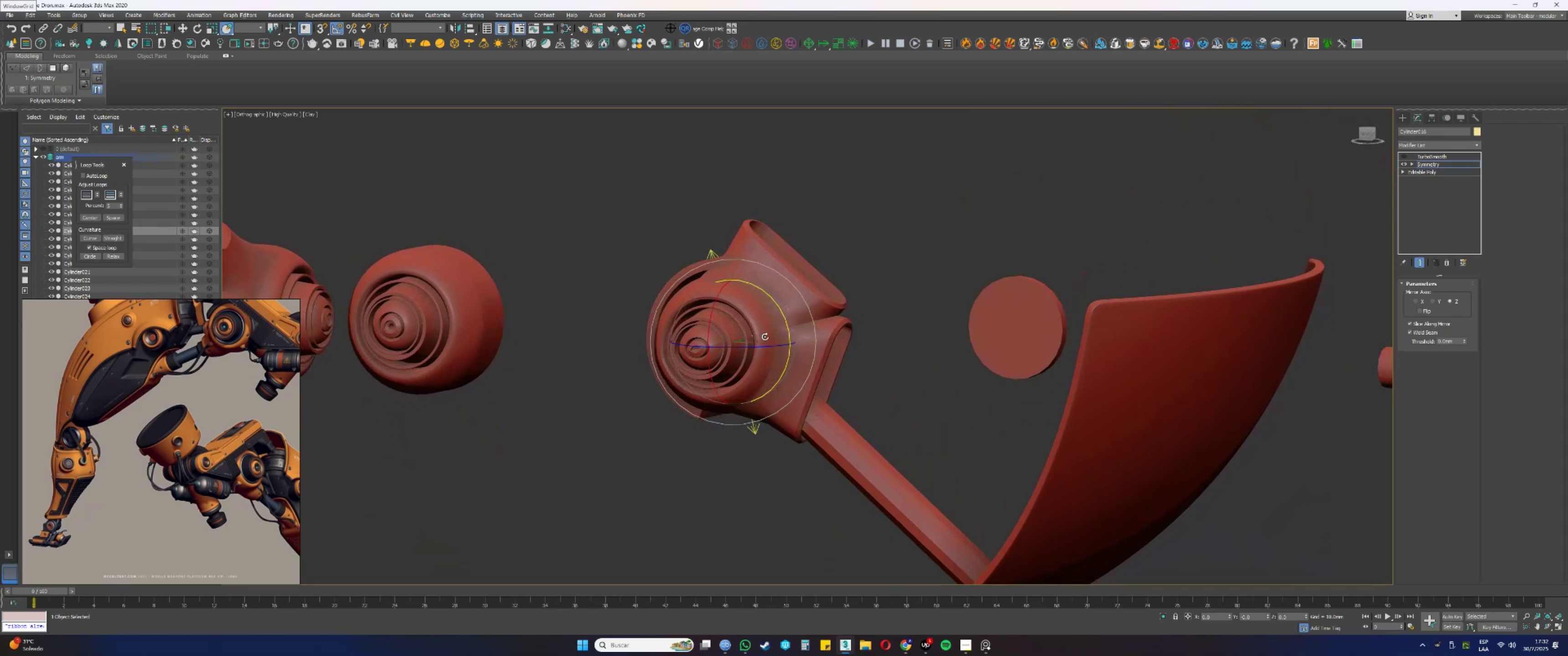 
key(Alt+AltLeft)
 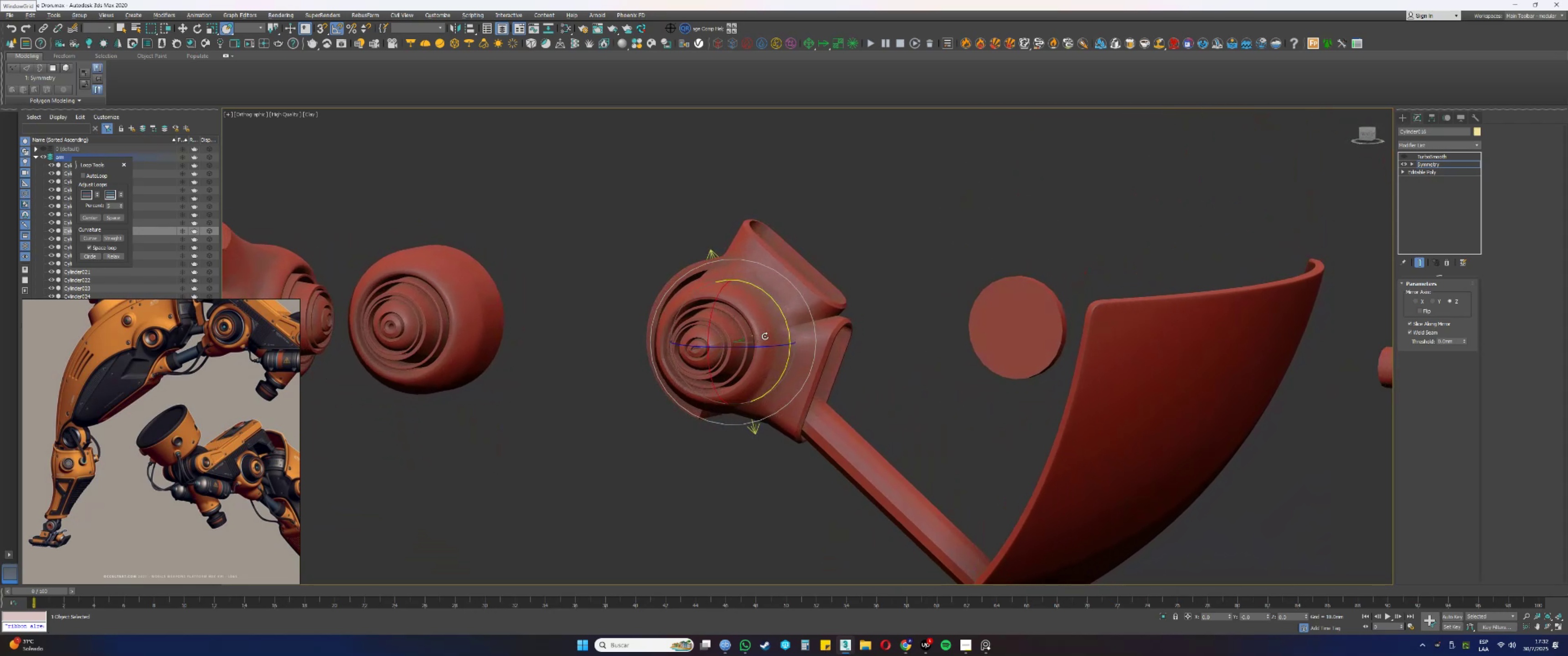 
key(Alt+AltLeft)
 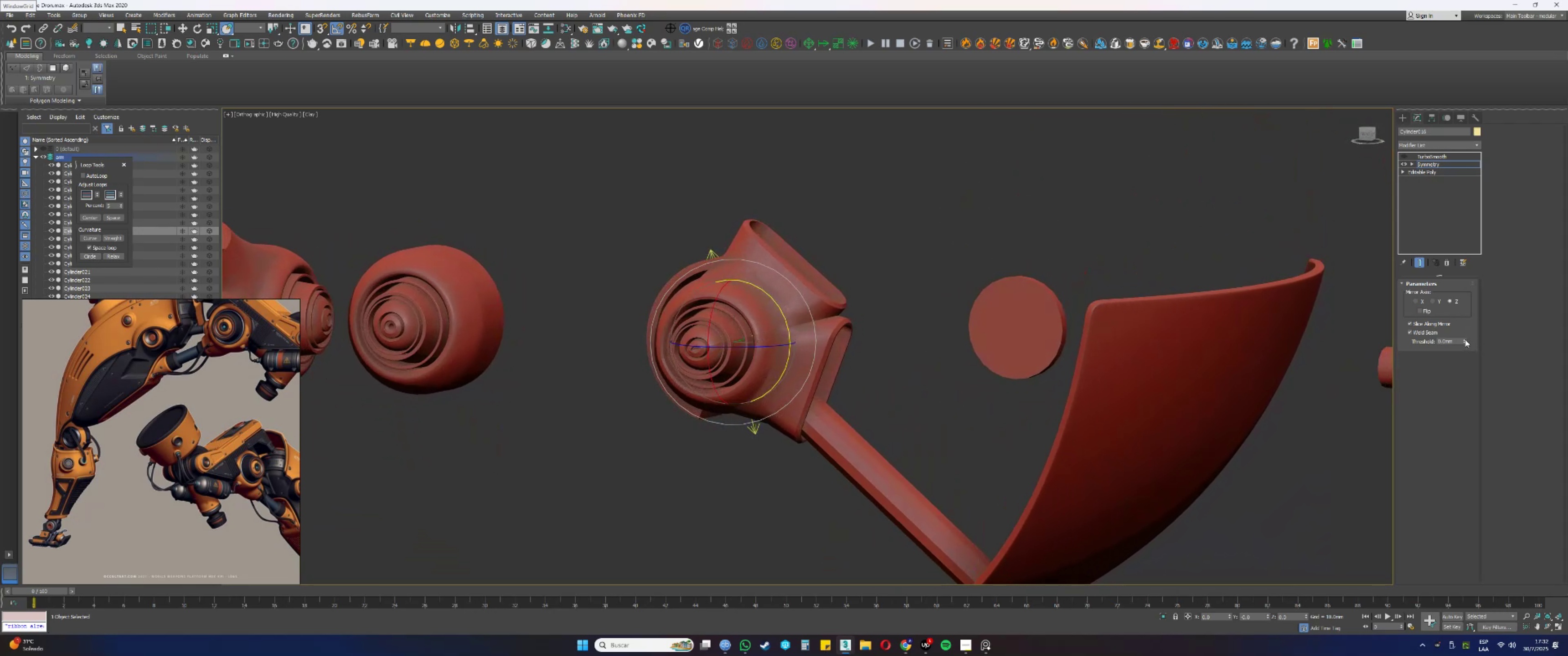 
scroll: coordinate [712, 333], scroll_direction: up, amount: 4.0
 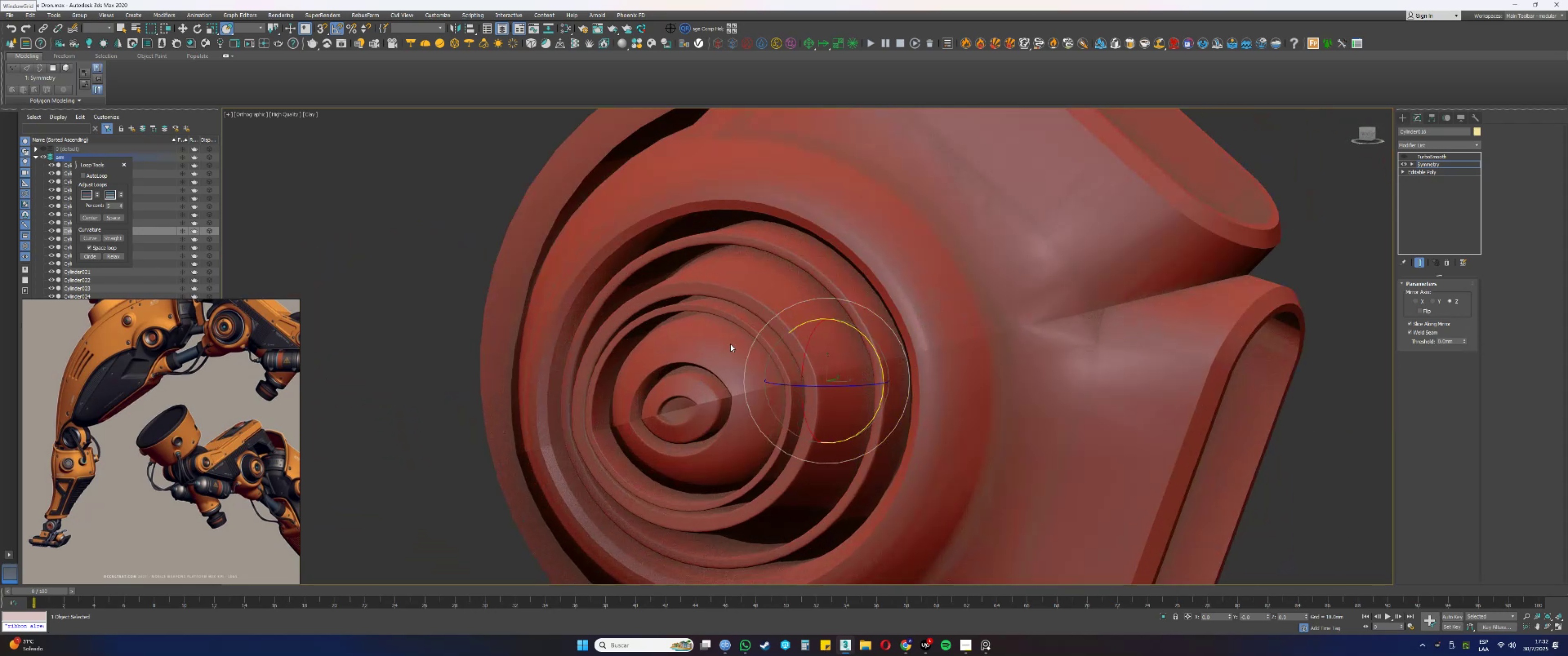 
hold_key(key=AltLeft, duration=0.94)
 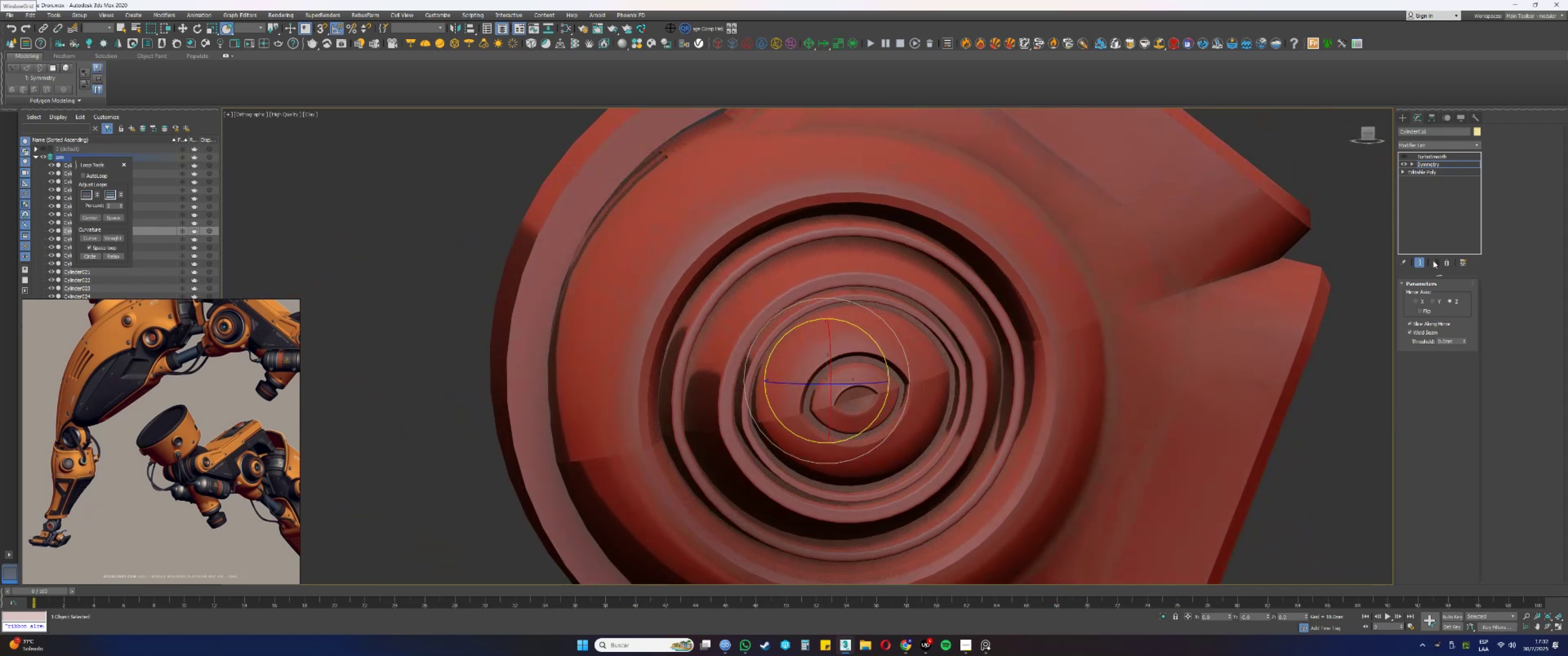 
left_click([1446, 263])
 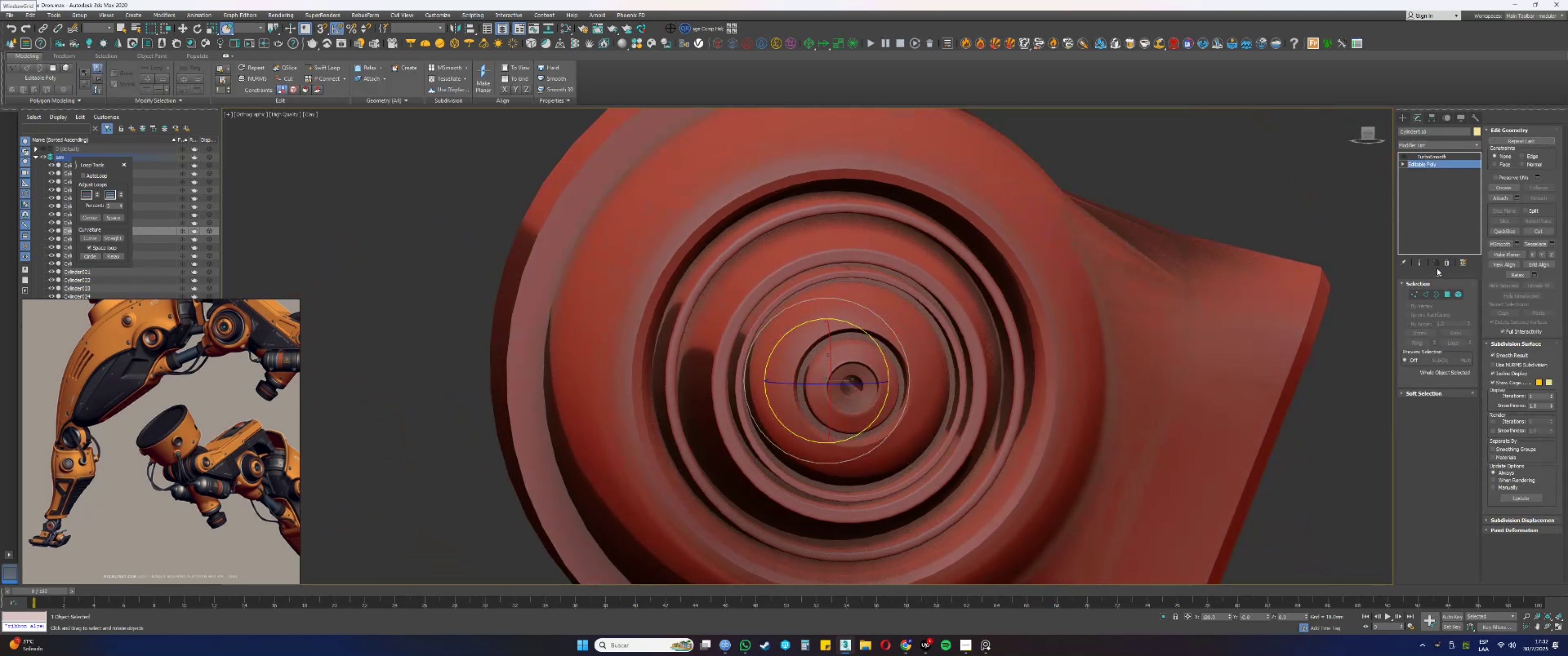 
scroll: coordinate [809, 295], scroll_direction: down, amount: 2.0
 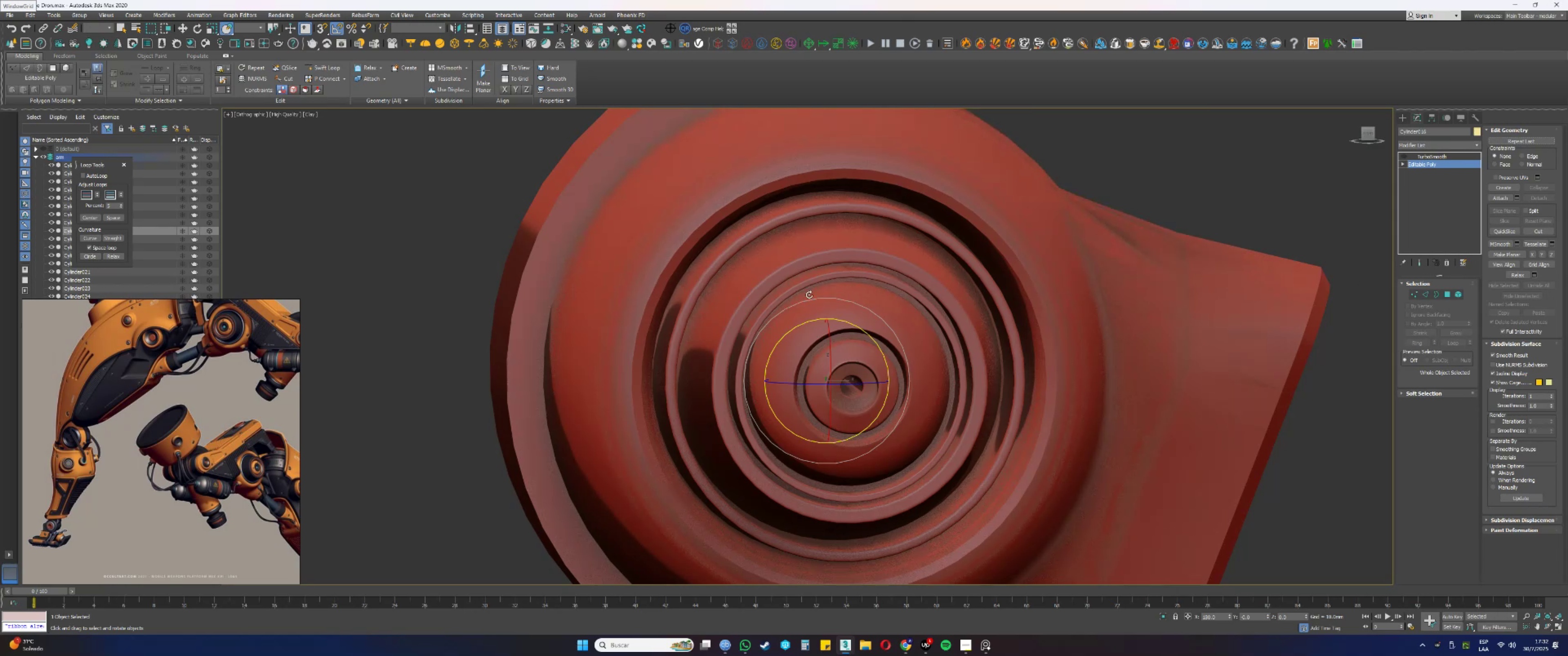 
hold_key(key=AltLeft, duration=1.02)
 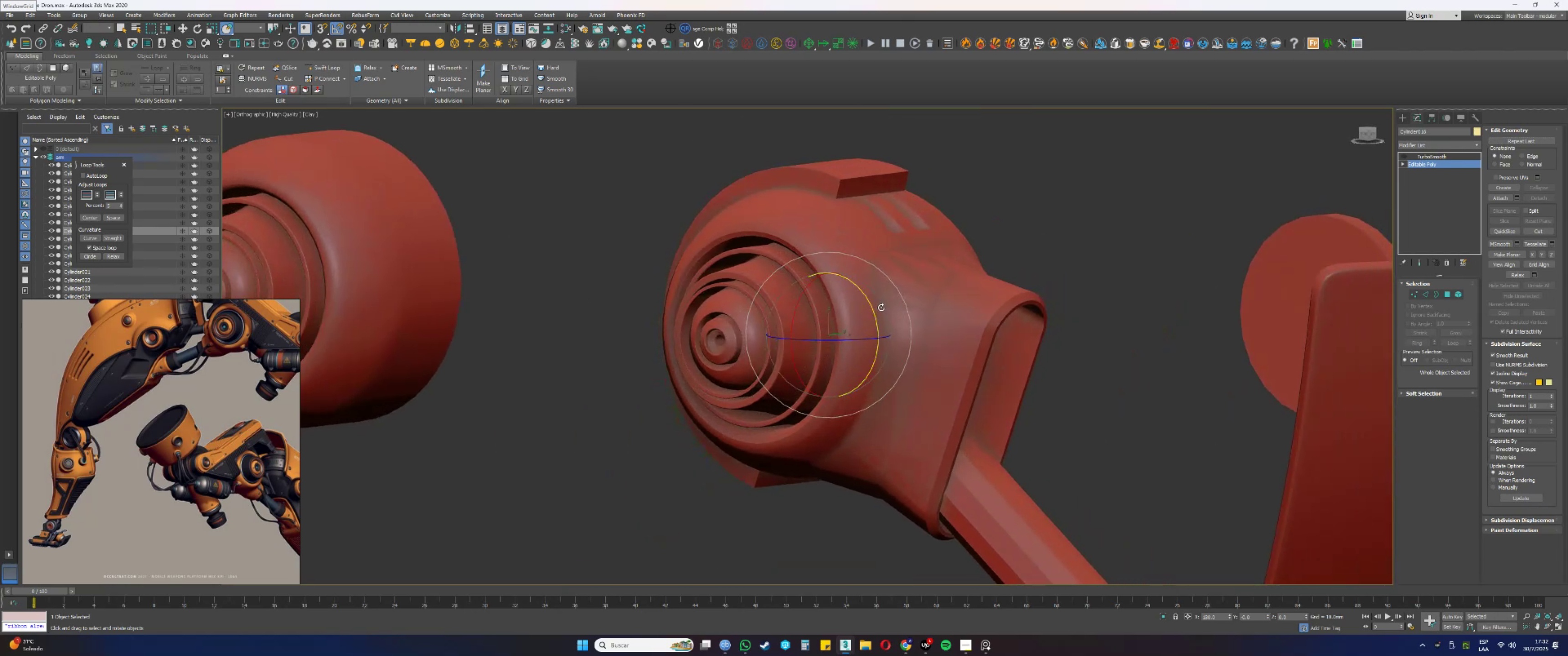 
scroll: coordinate [783, 189], scroll_direction: down, amount: 1.0
 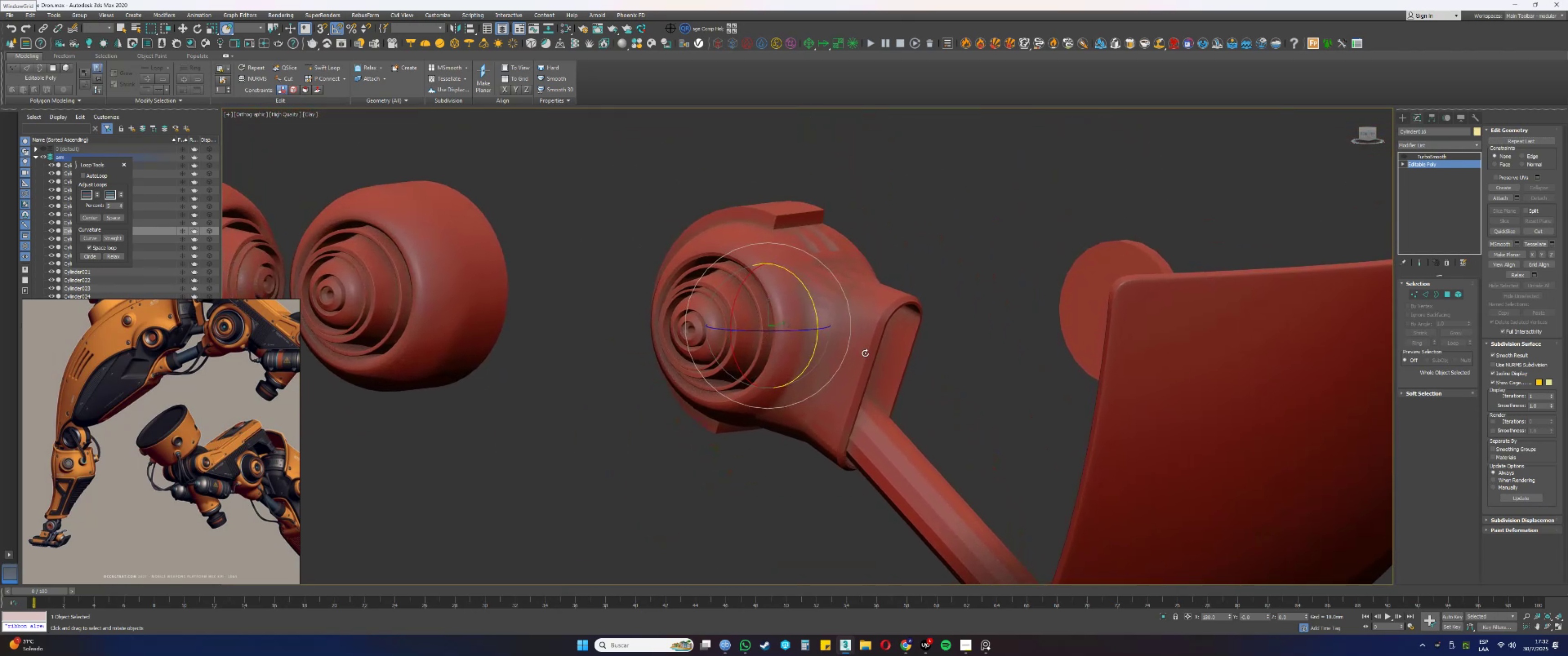 
hold_key(key=AltLeft, duration=1.52)
 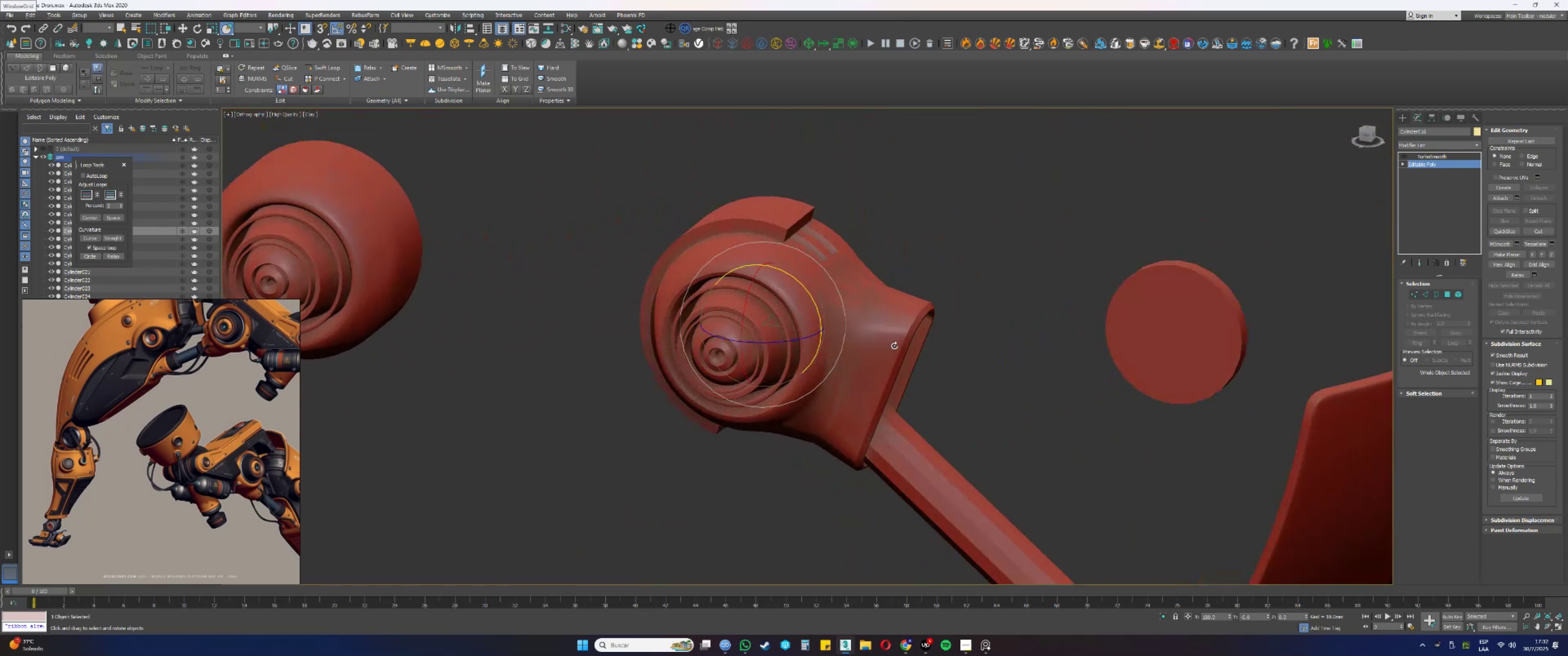 
scroll: coordinate [908, 338], scroll_direction: down, amount: 2.0
 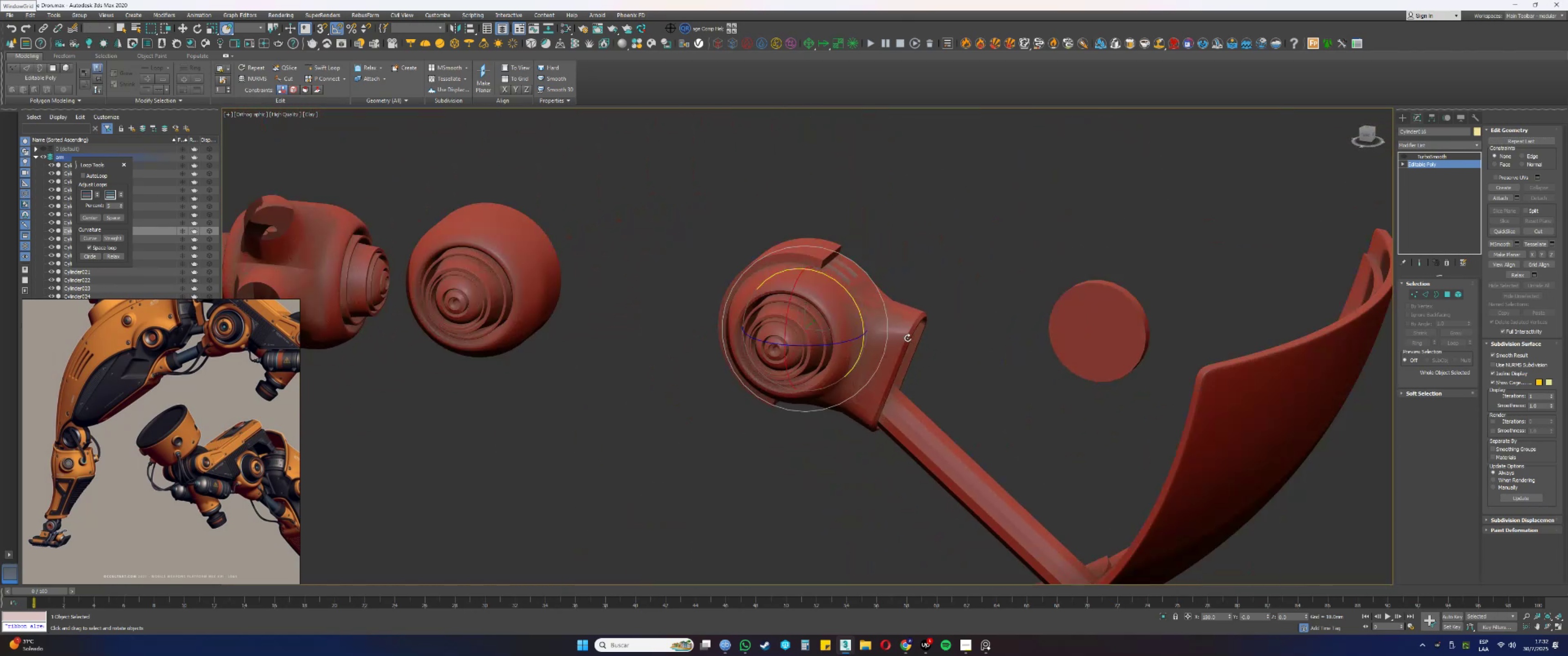 
hold_key(key=AltLeft, duration=1.53)
 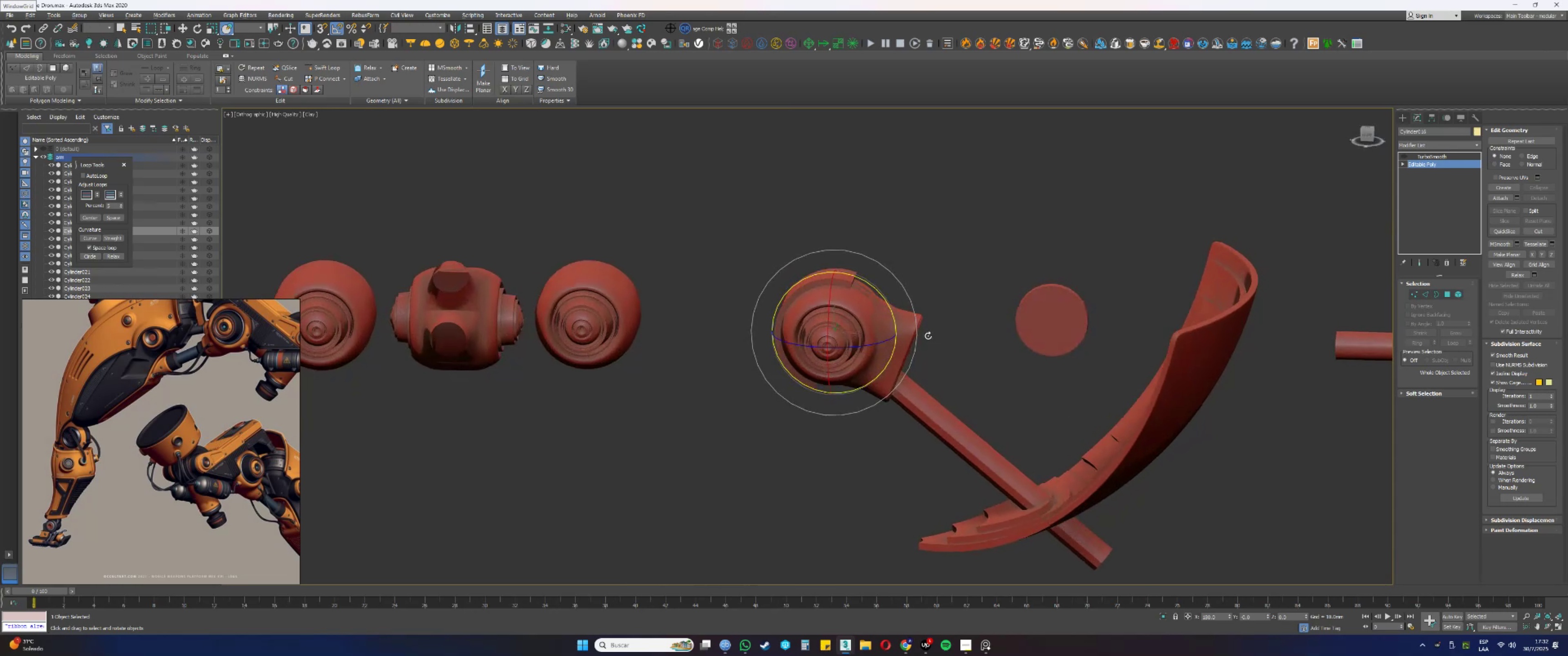 
hold_key(key=AltLeft, duration=0.52)
 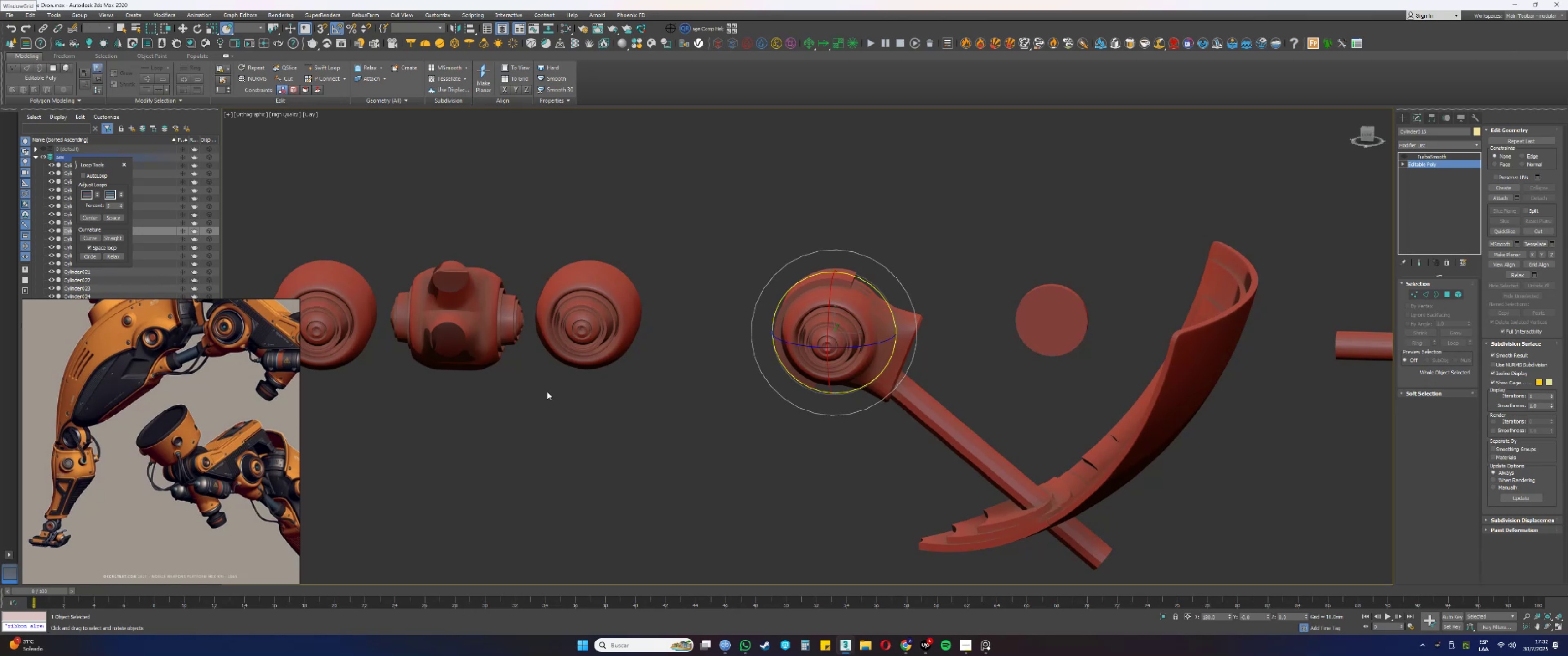 
wait(18.07)
 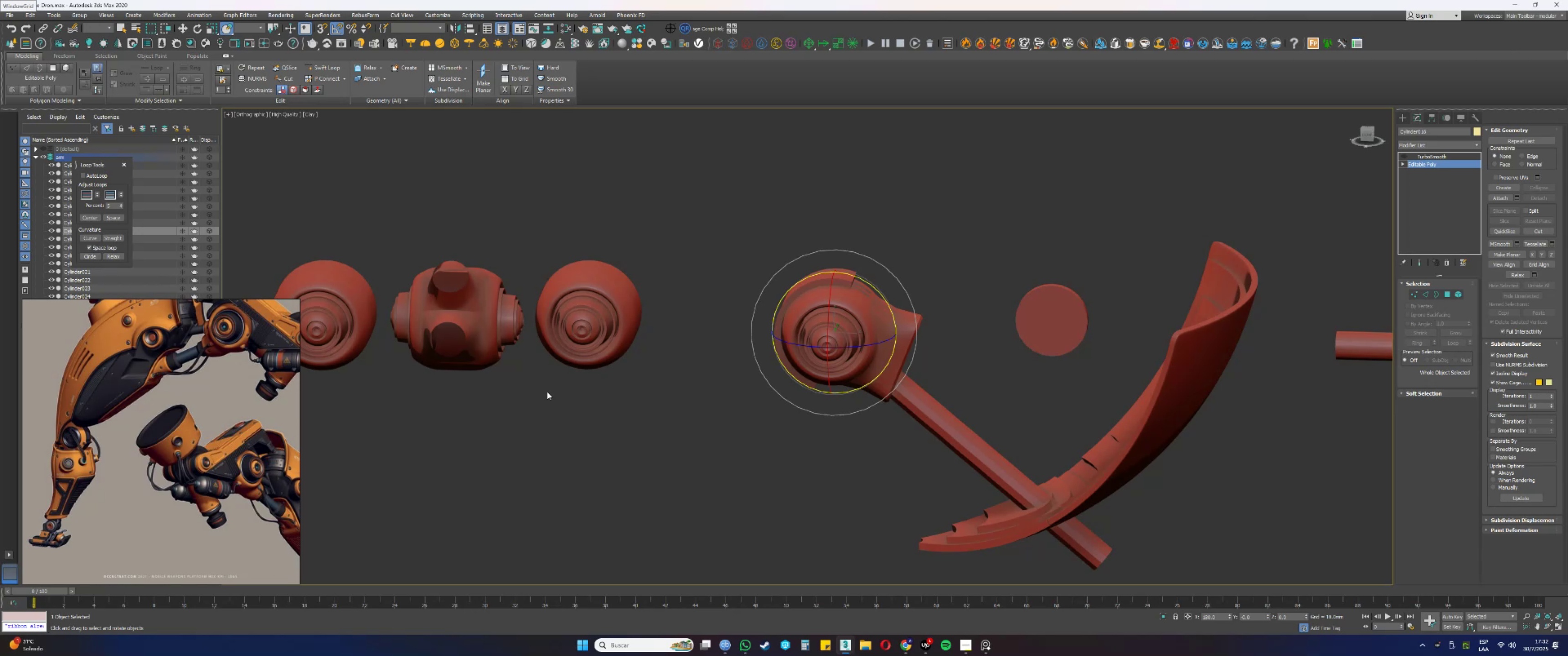 
scroll: coordinate [223, 472], scroll_direction: up, amount: 4.0
 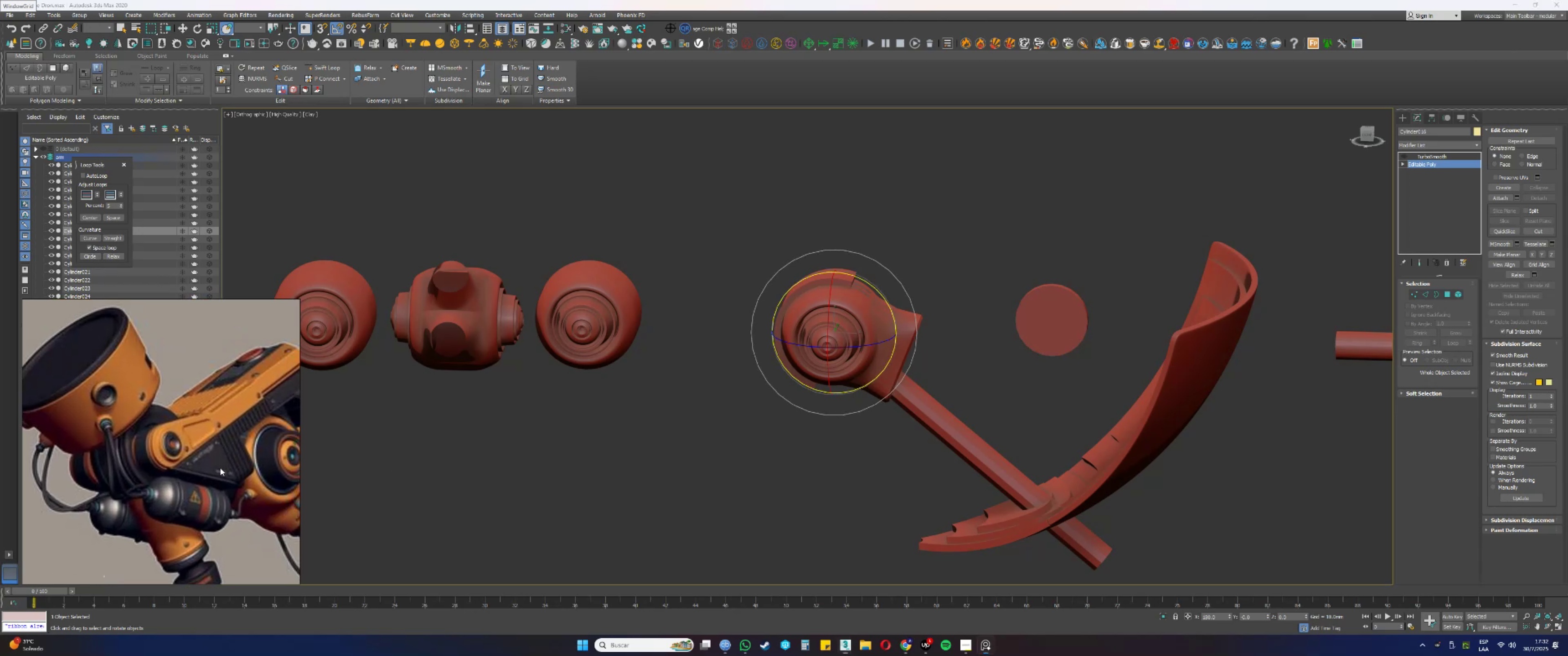 
scroll: coordinate [165, 449], scroll_direction: down, amount: 2.0
 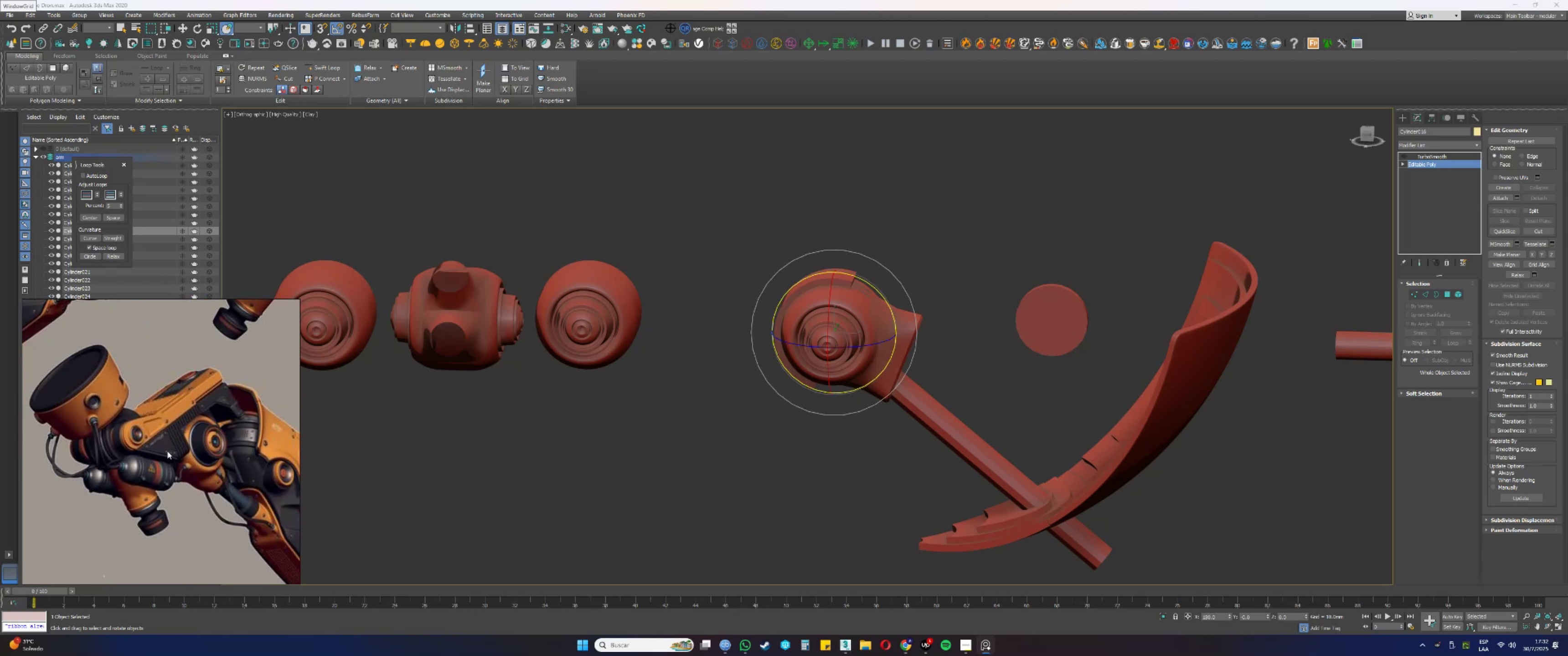 
scroll: coordinate [205, 439], scroll_direction: up, amount: 1.0
 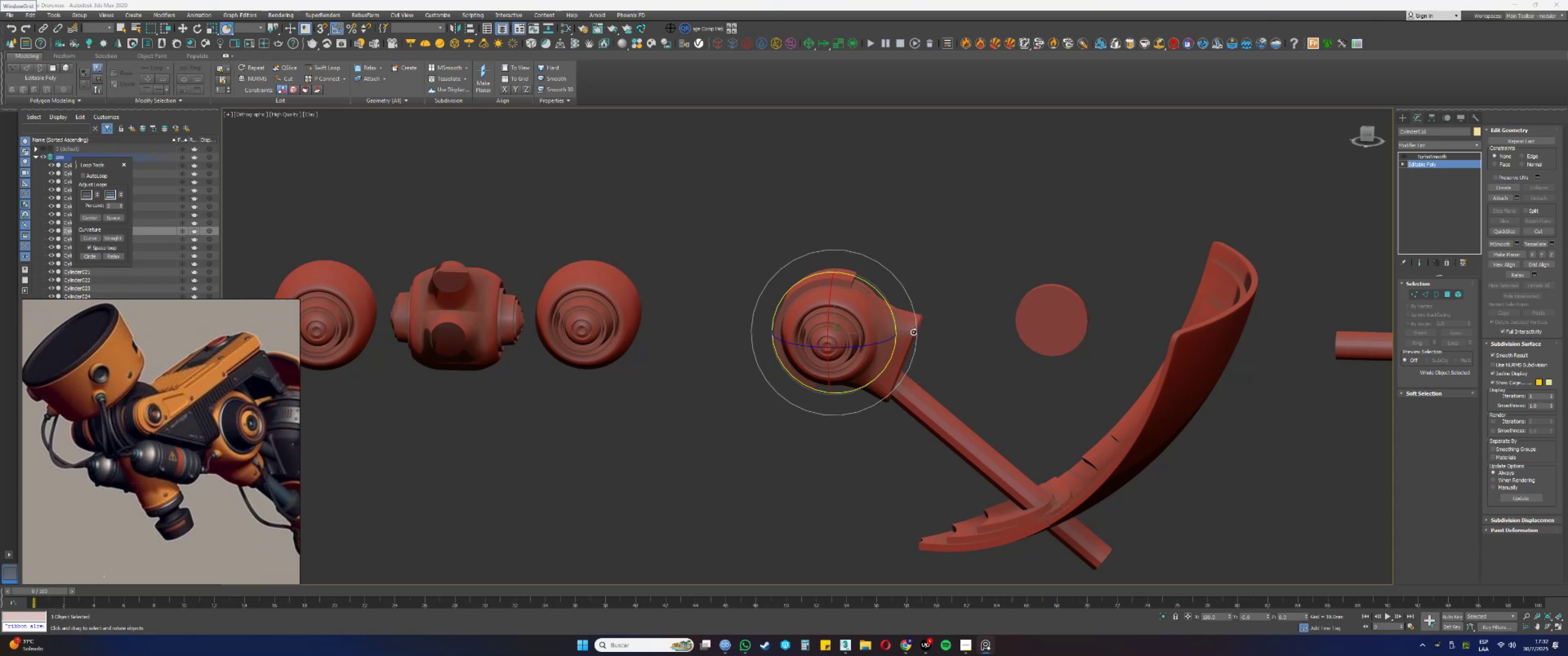 
hold_key(key=AltLeft, duration=1.5)
 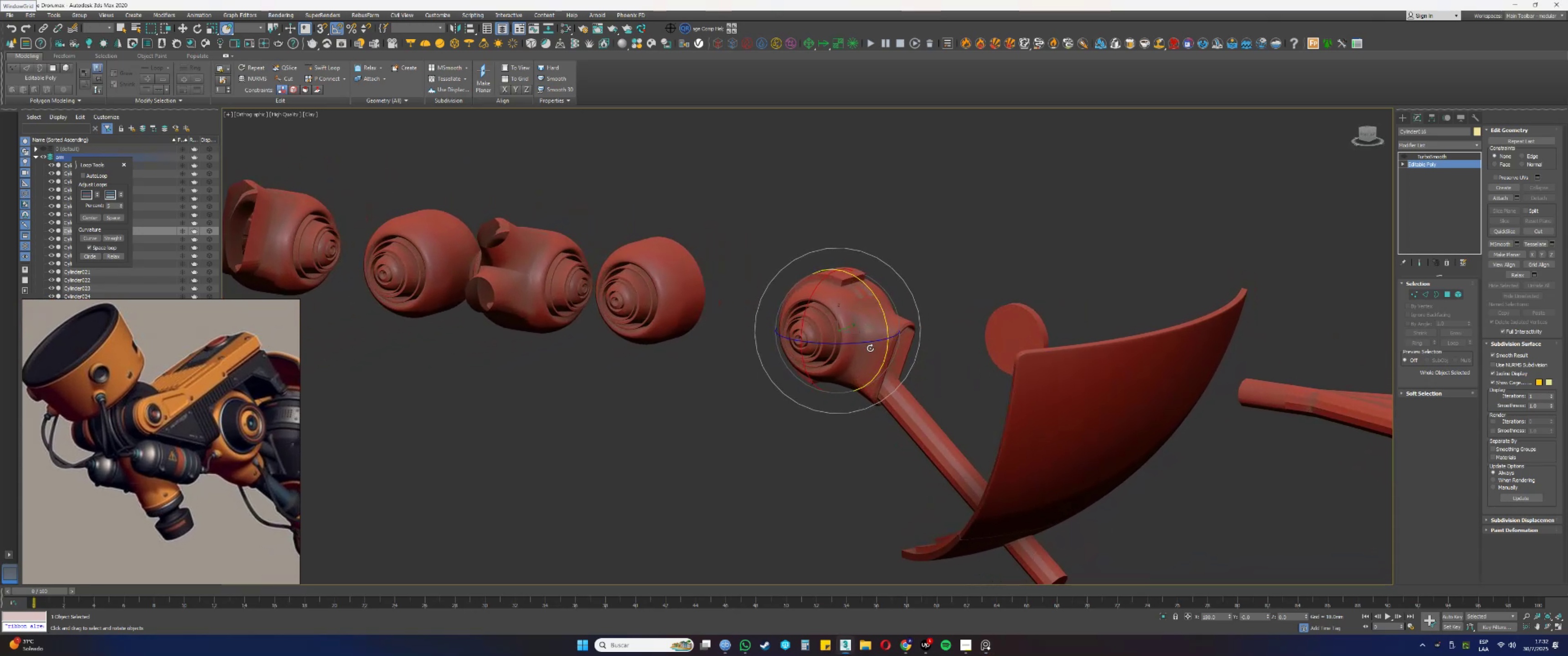 
key(Alt+AltLeft)
 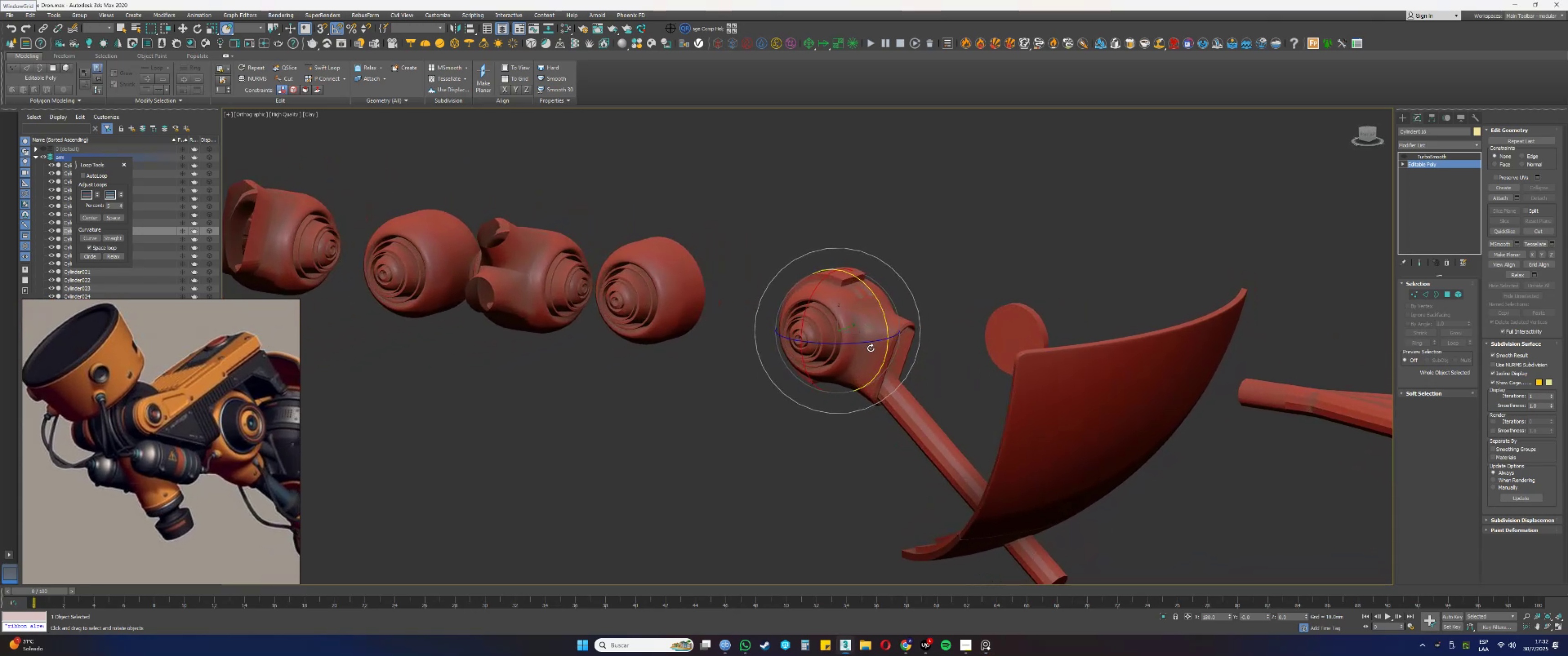 
key(Alt+AltLeft)
 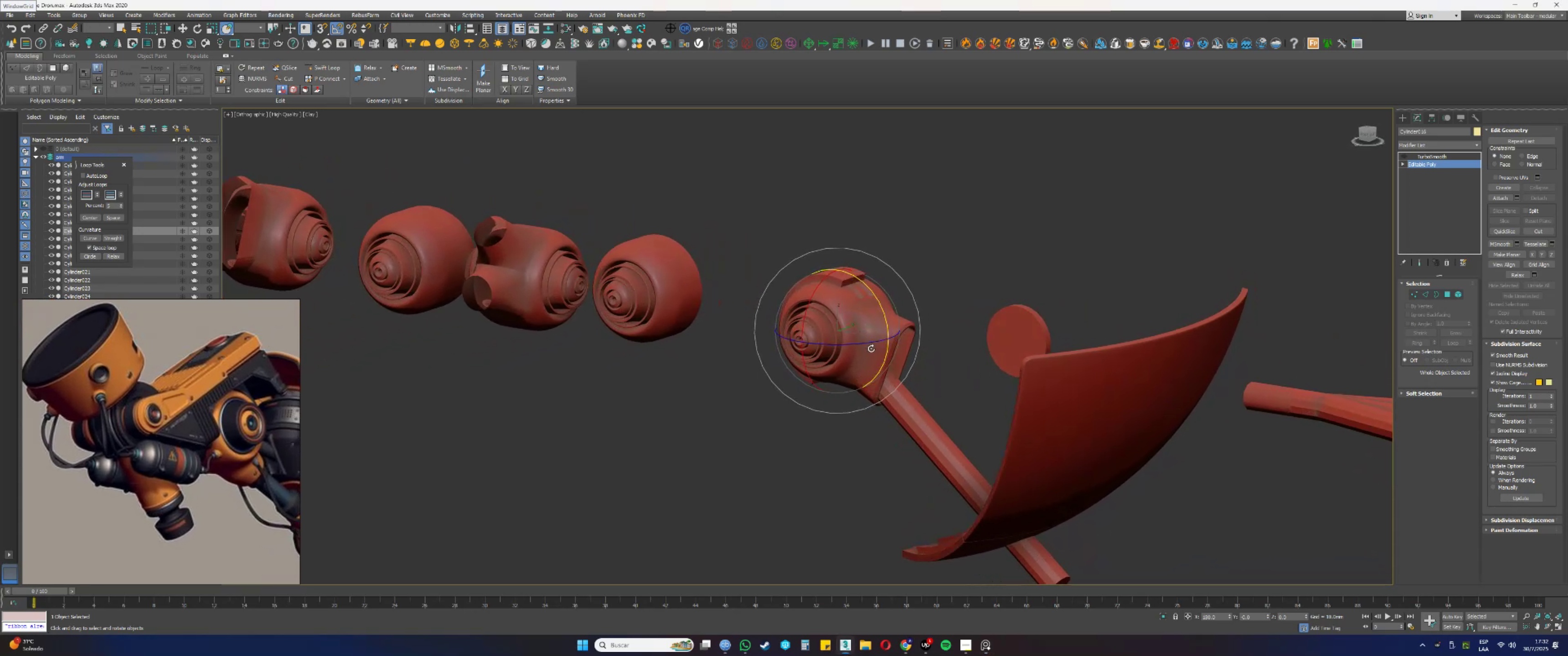 
key(Alt+AltLeft)
 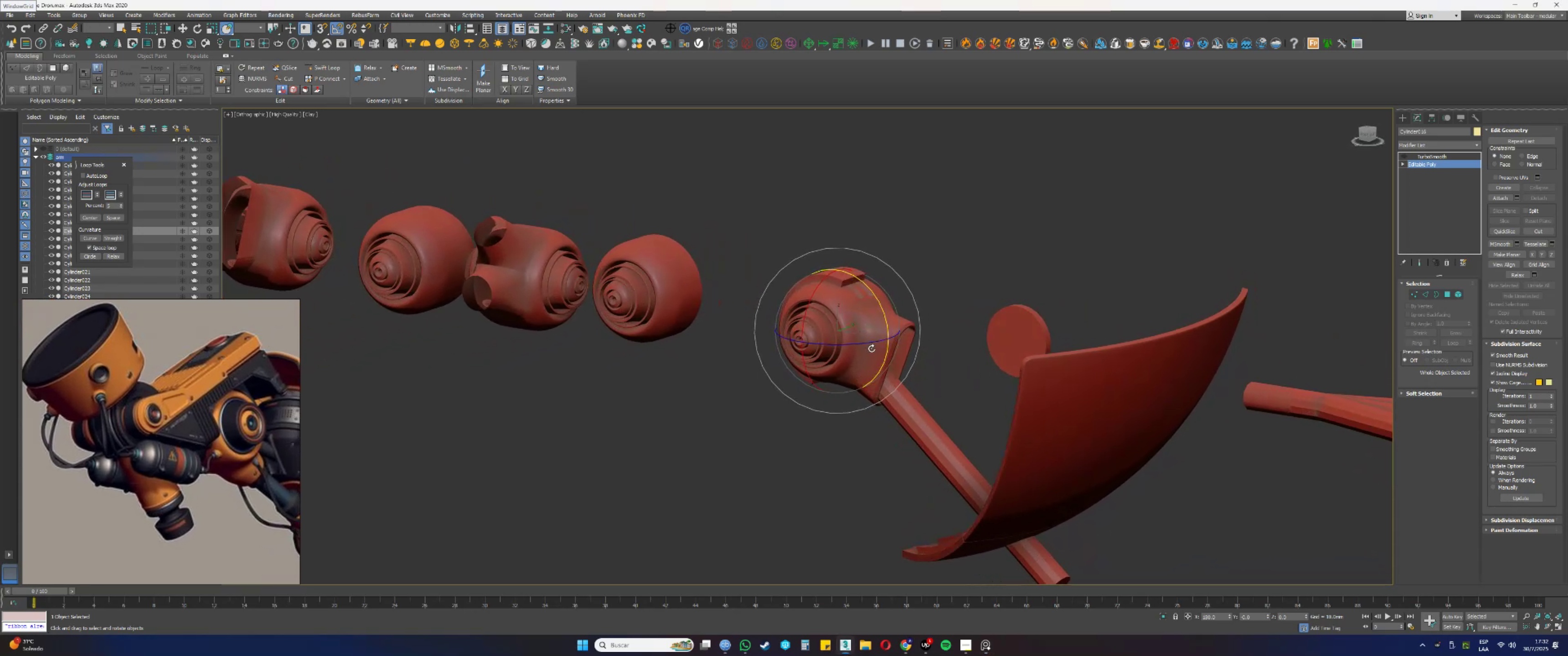 
key(Alt+AltLeft)
 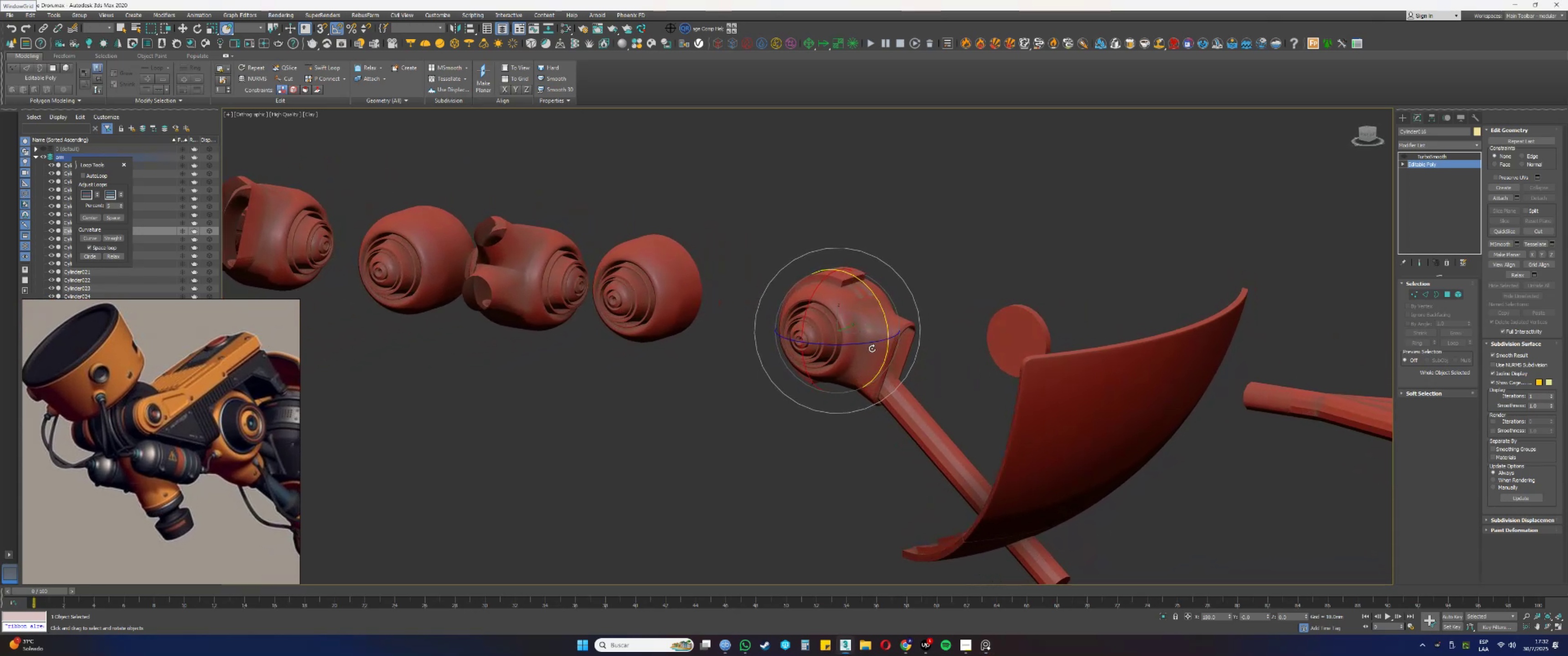 
key(Alt+AltLeft)
 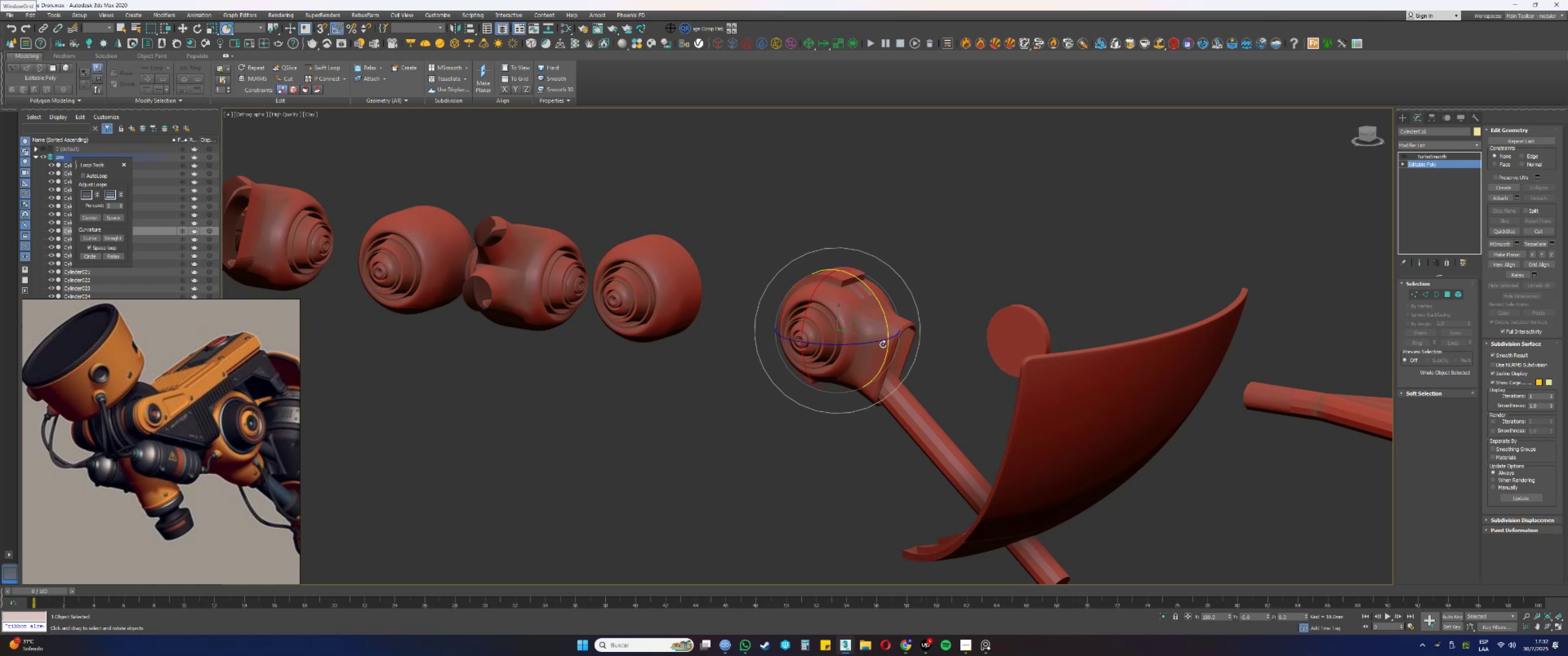 
wait(9.77)
 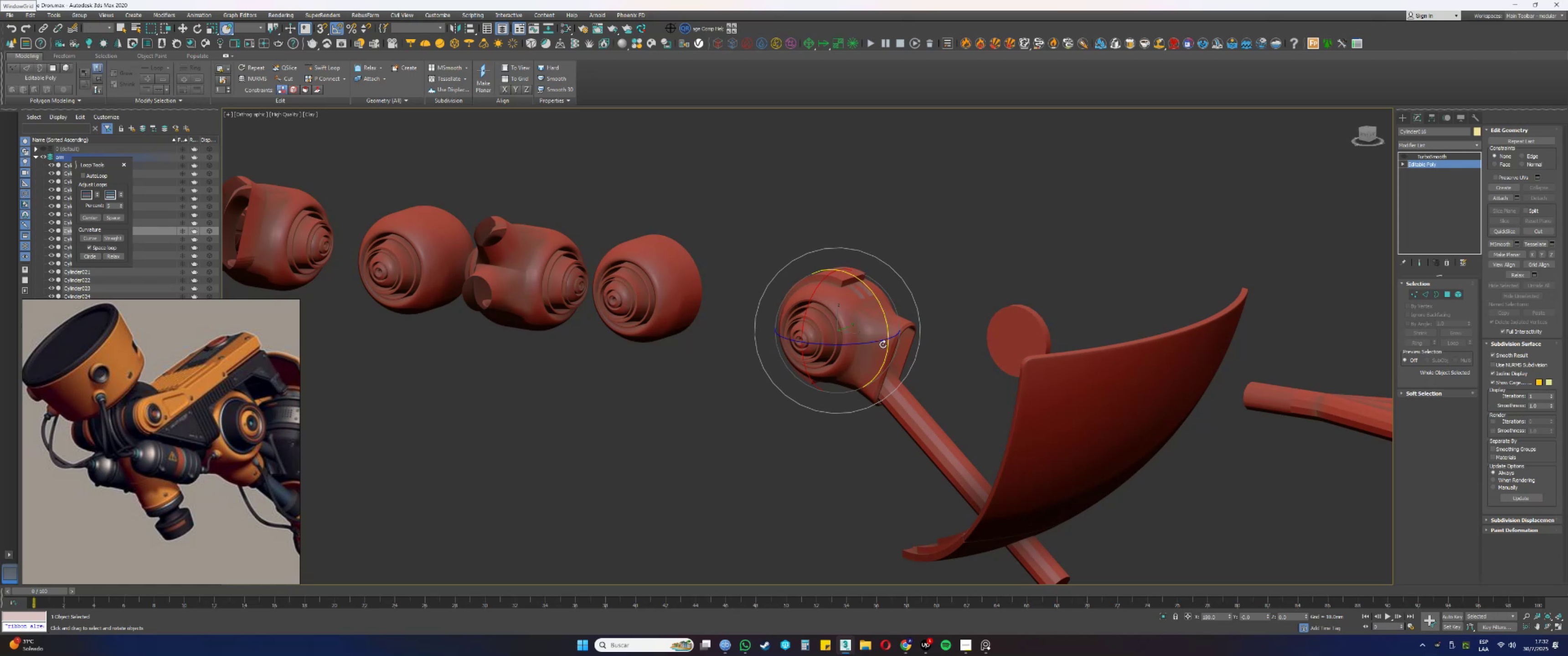 
type([F4]1tz)
 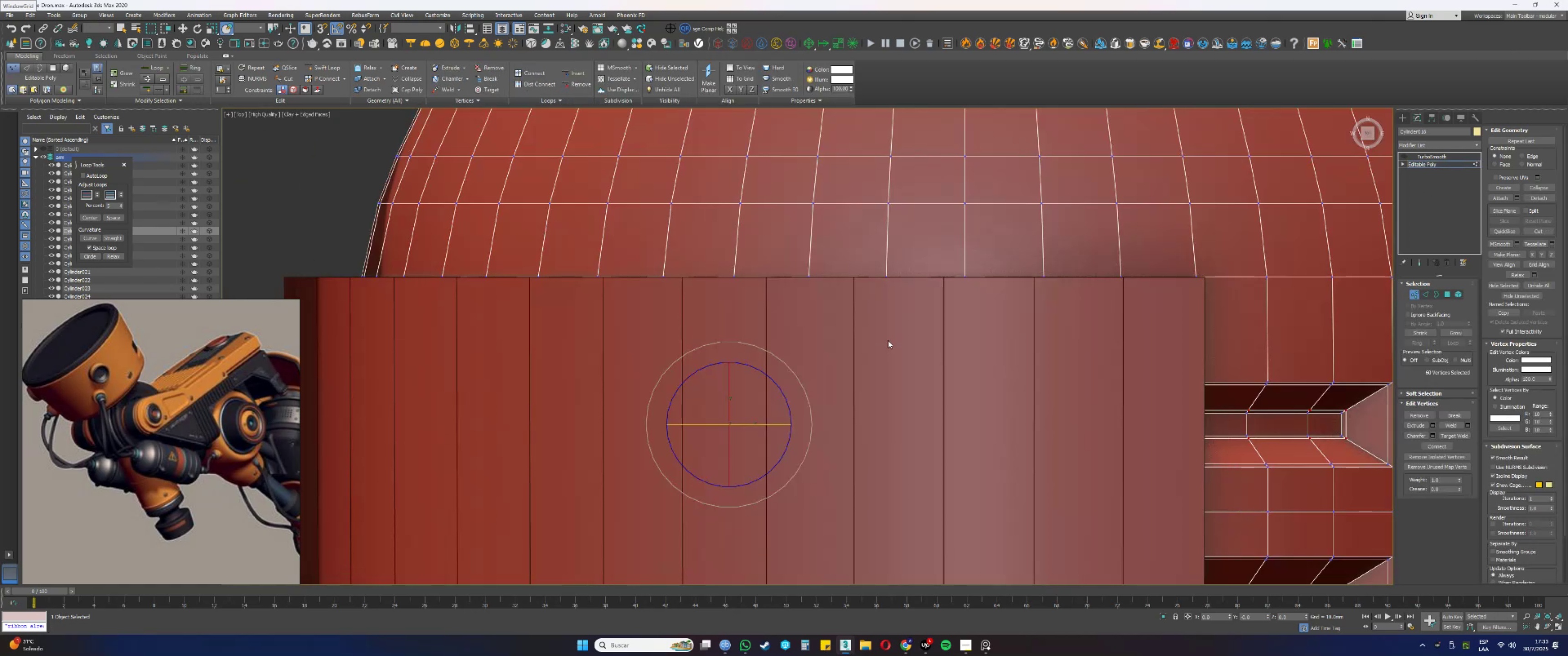 
hold_key(key=AltLeft, duration=0.34)
 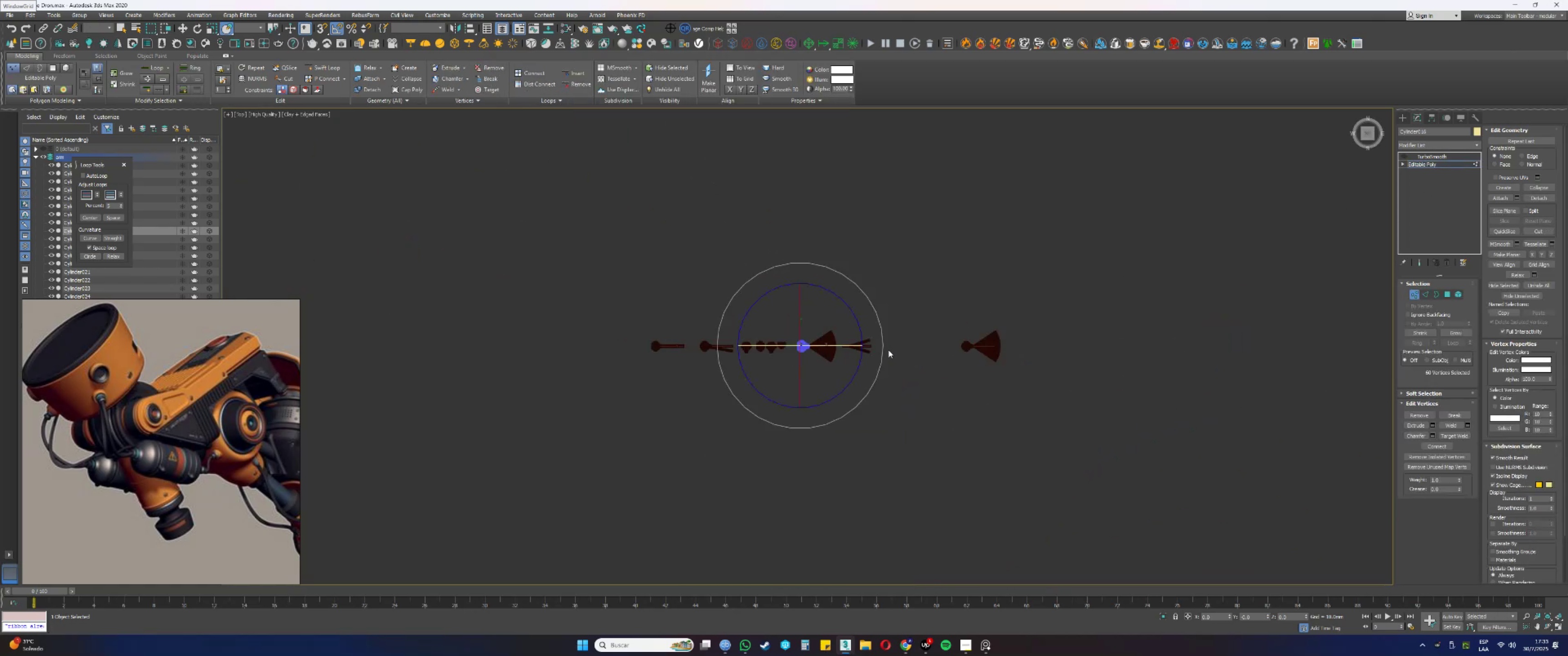 
scroll: coordinate [936, 259], scroll_direction: down, amount: 5.0
 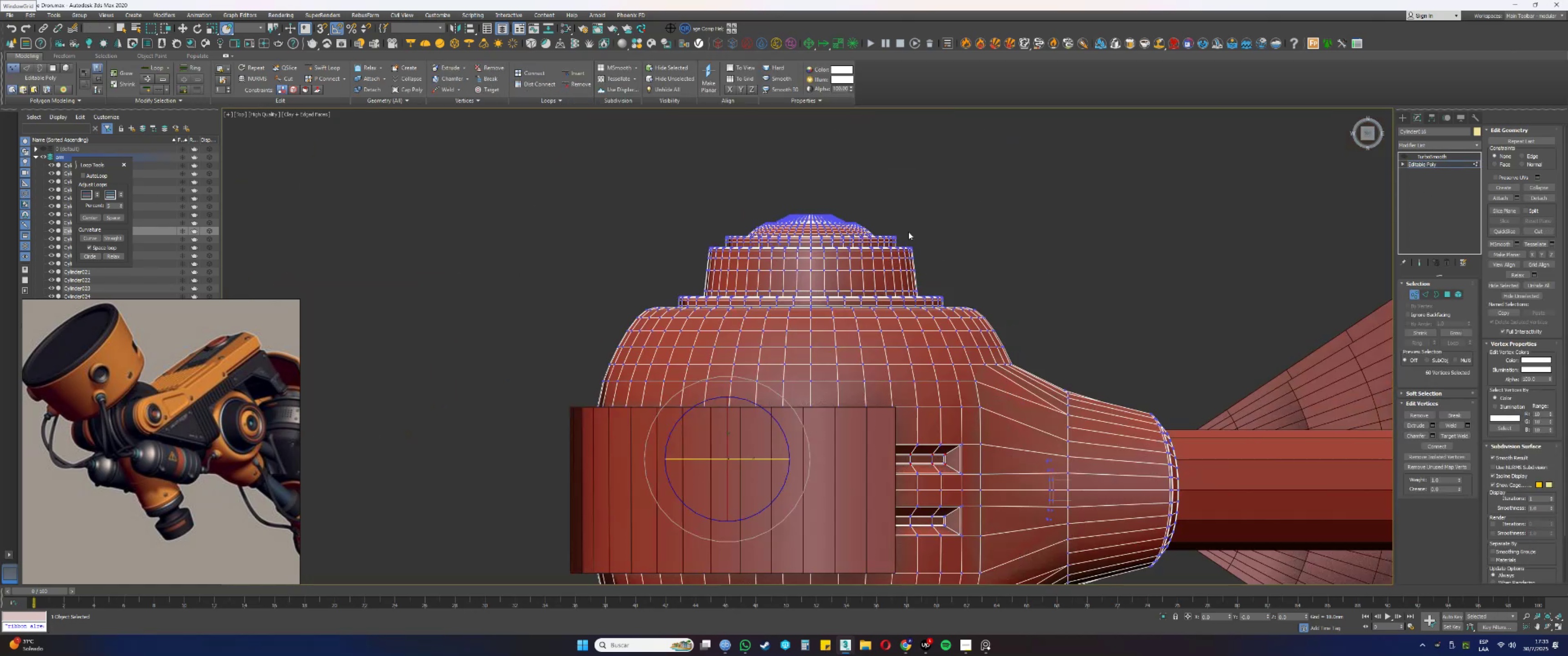 
scroll: coordinate [867, 220], scroll_direction: up, amount: 1.0
 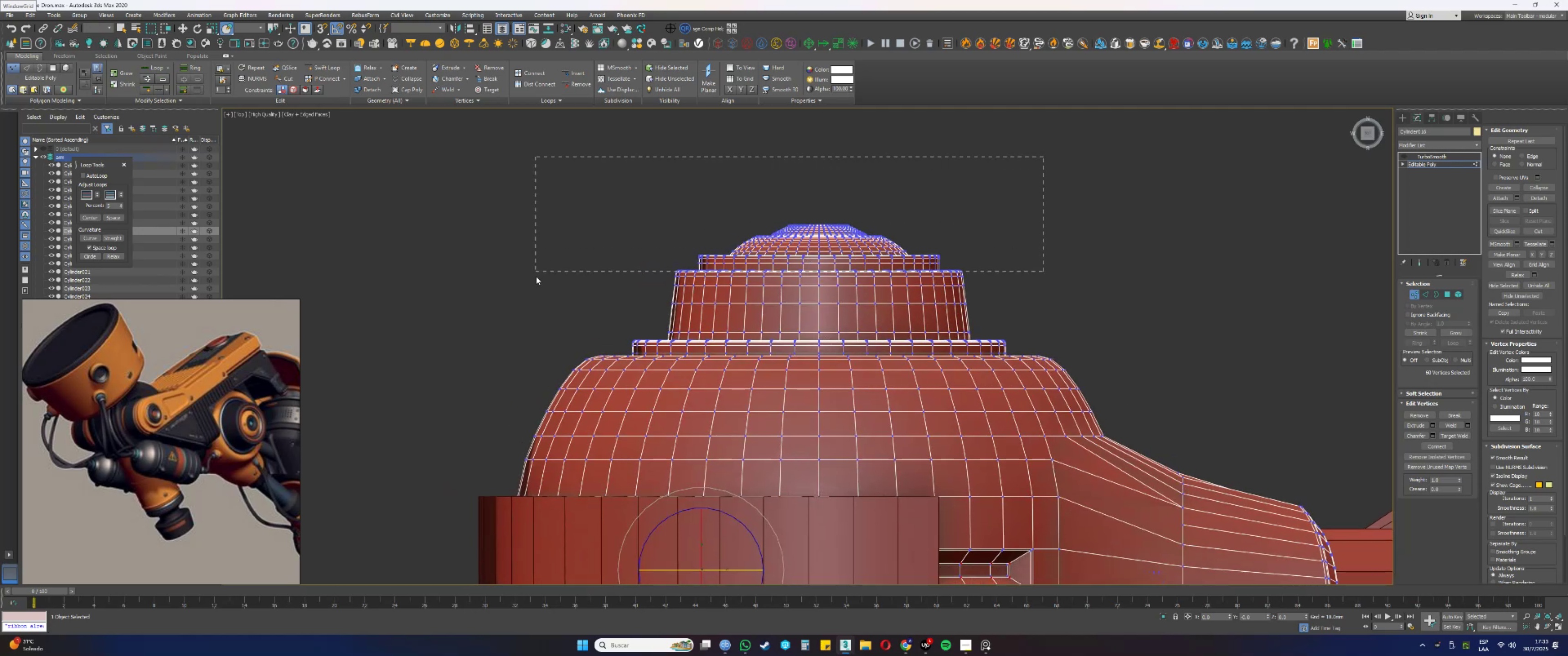 
key(F3)
 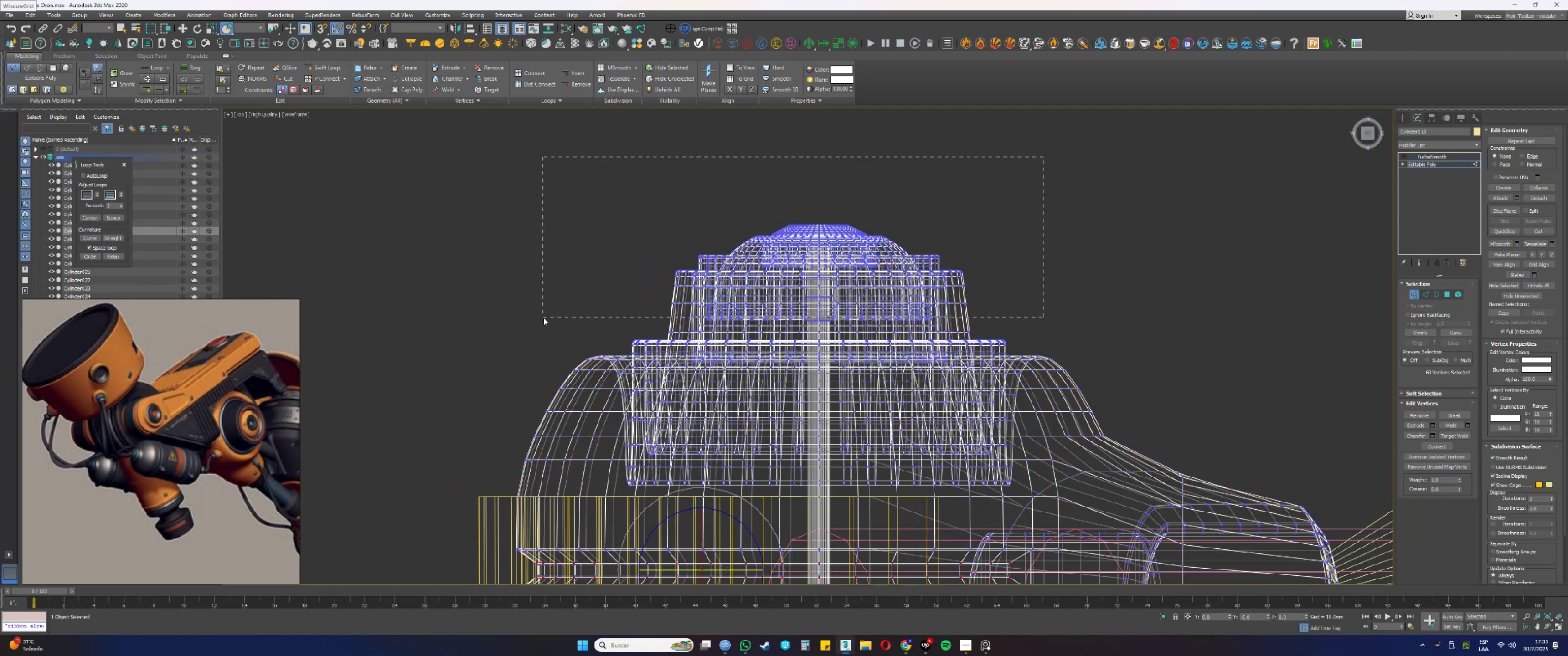 
scroll: coordinate [562, 314], scroll_direction: up, amount: 2.0
 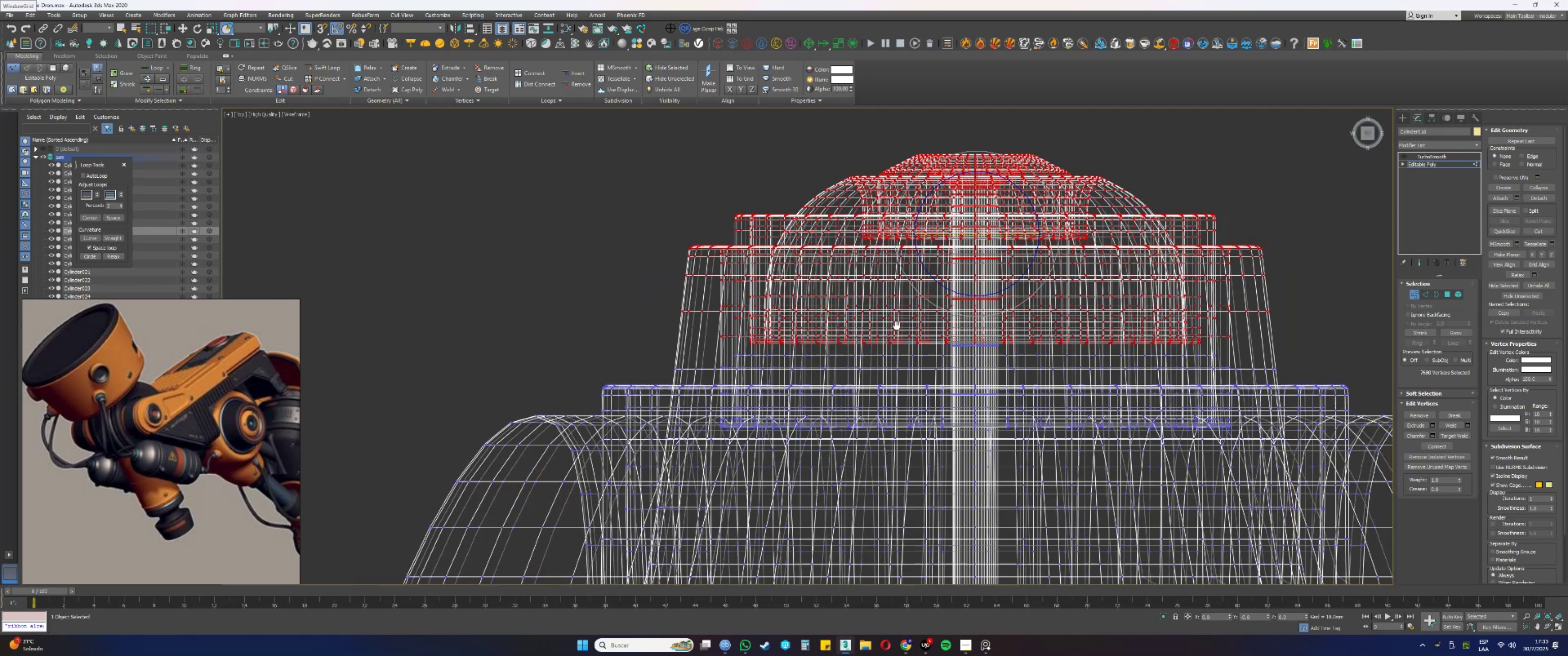 
scroll: coordinate [836, 320], scroll_direction: down, amount: 1.0
 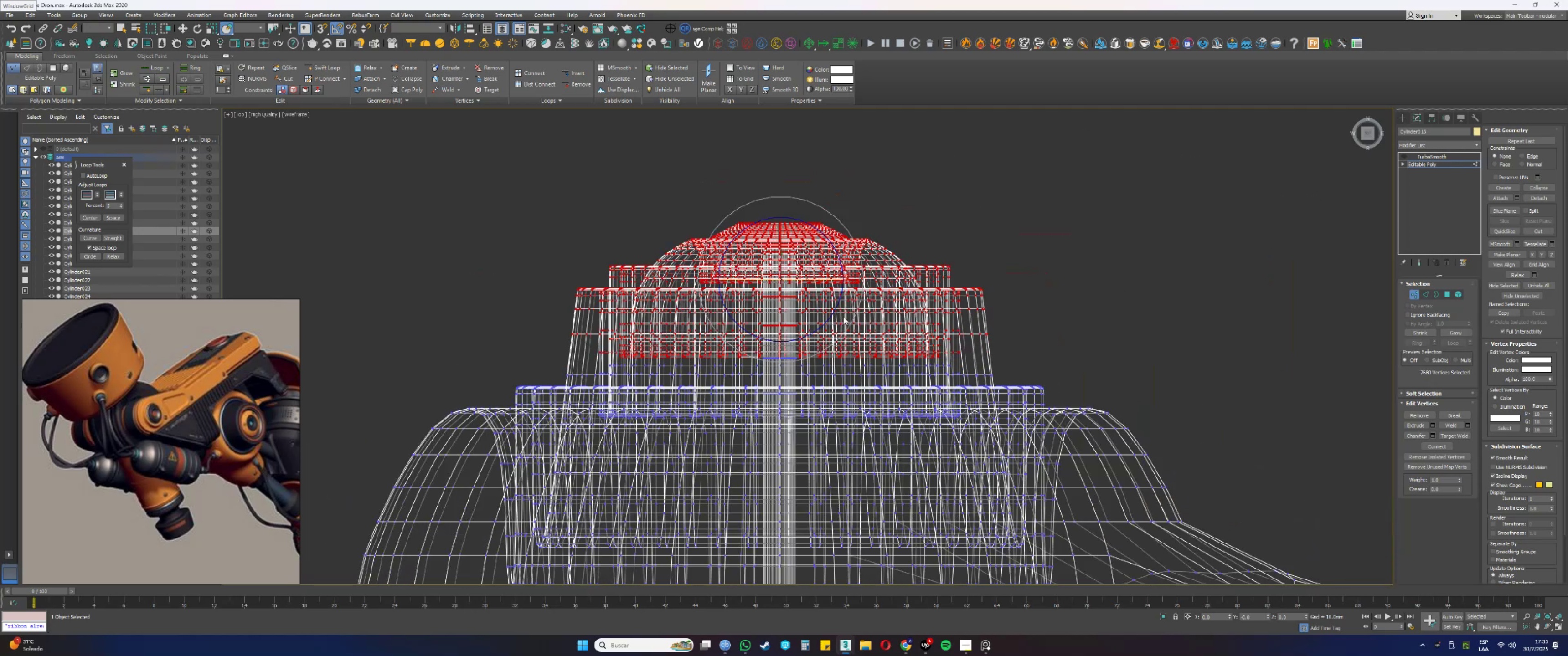 
key(F3)
 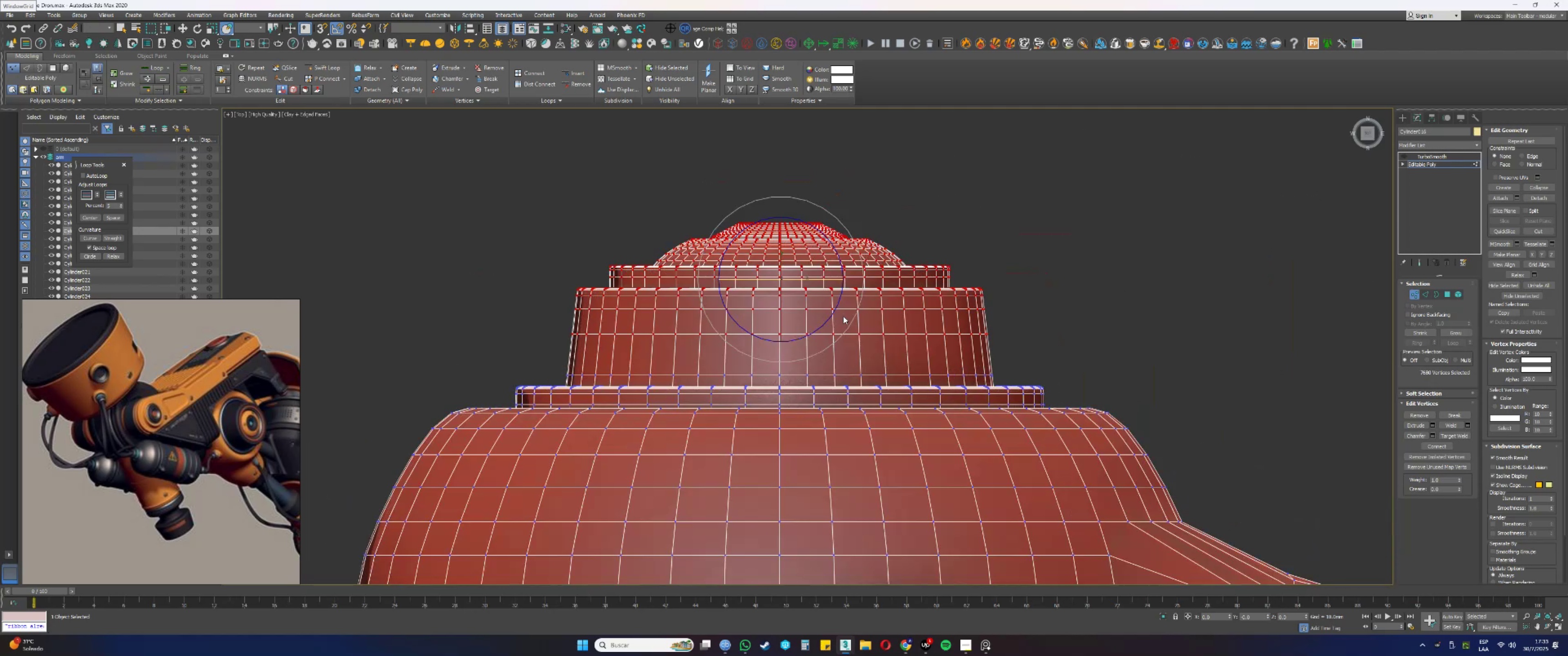 
scroll: coordinate [892, 315], scroll_direction: down, amount: 1.0
 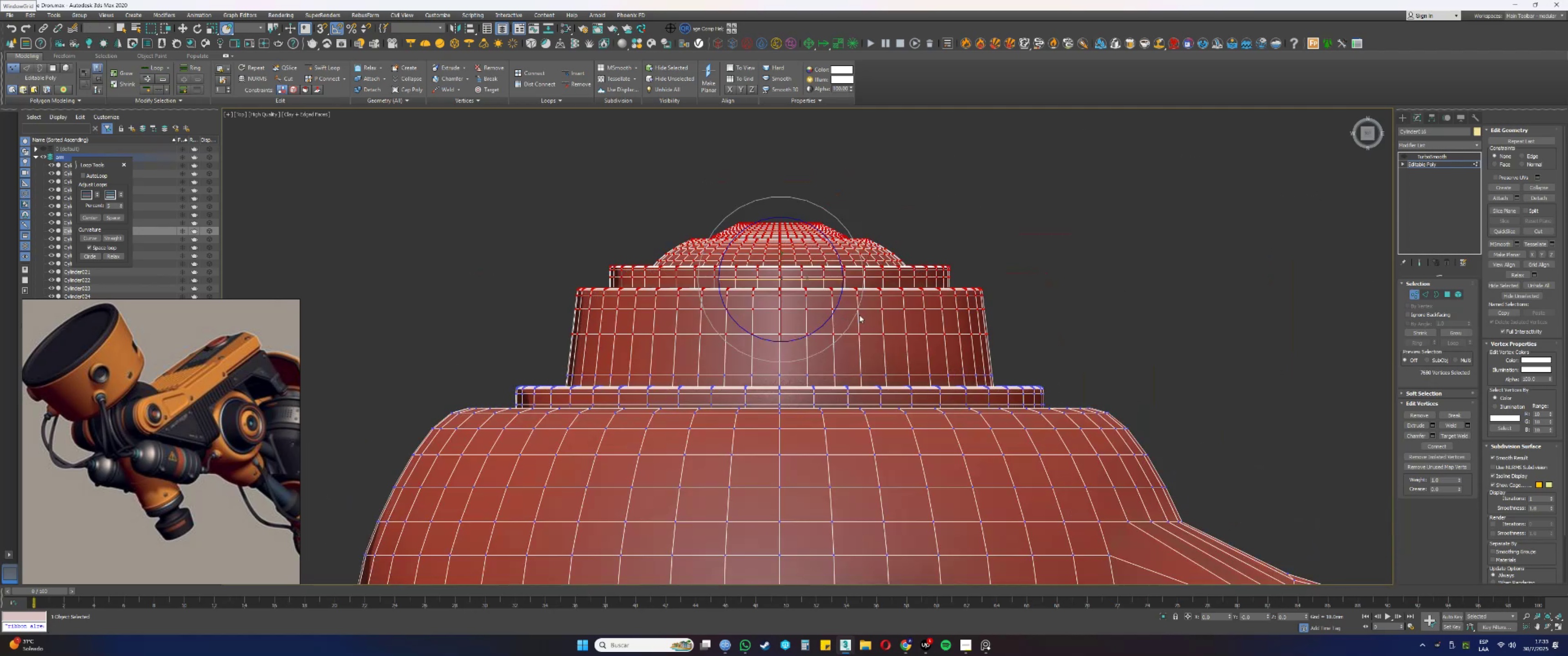 
hold_key(key=AltLeft, duration=0.61)
 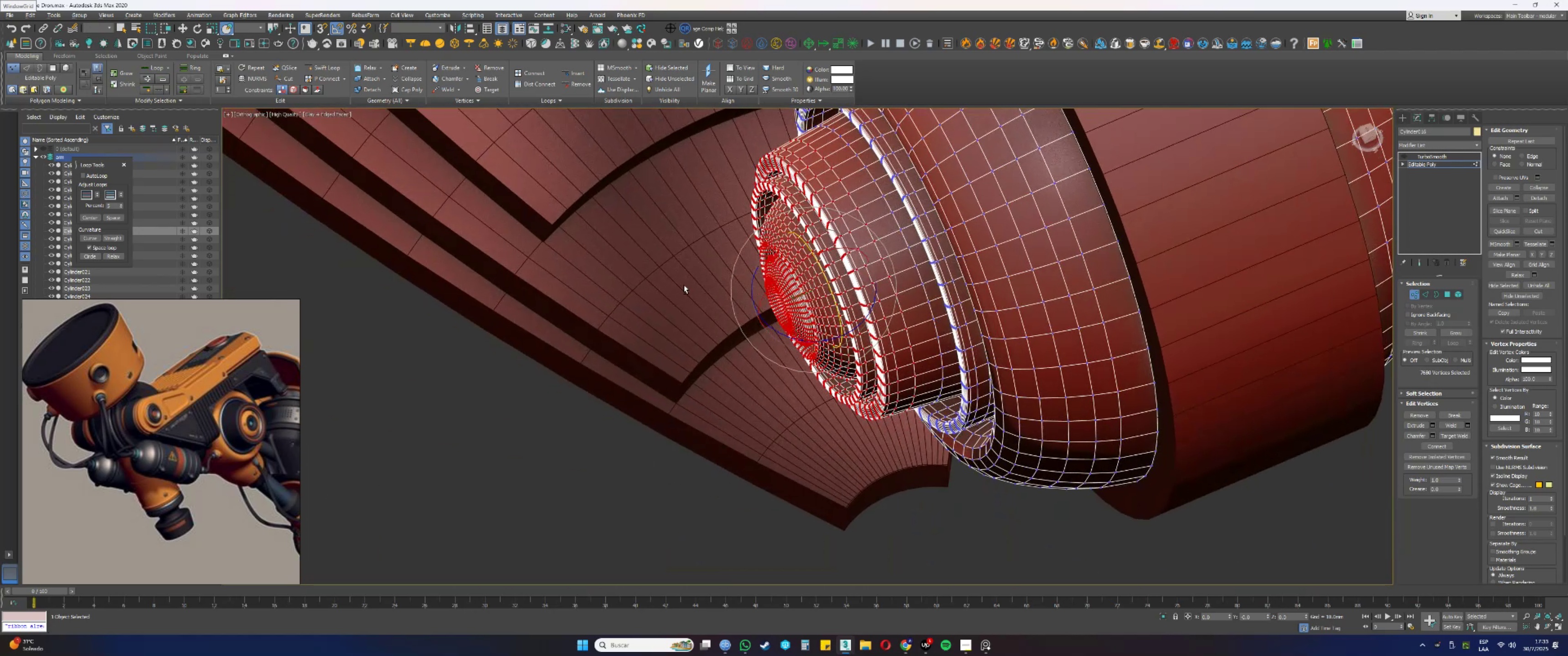 
hold_key(key=AltLeft, duration=0.49)
 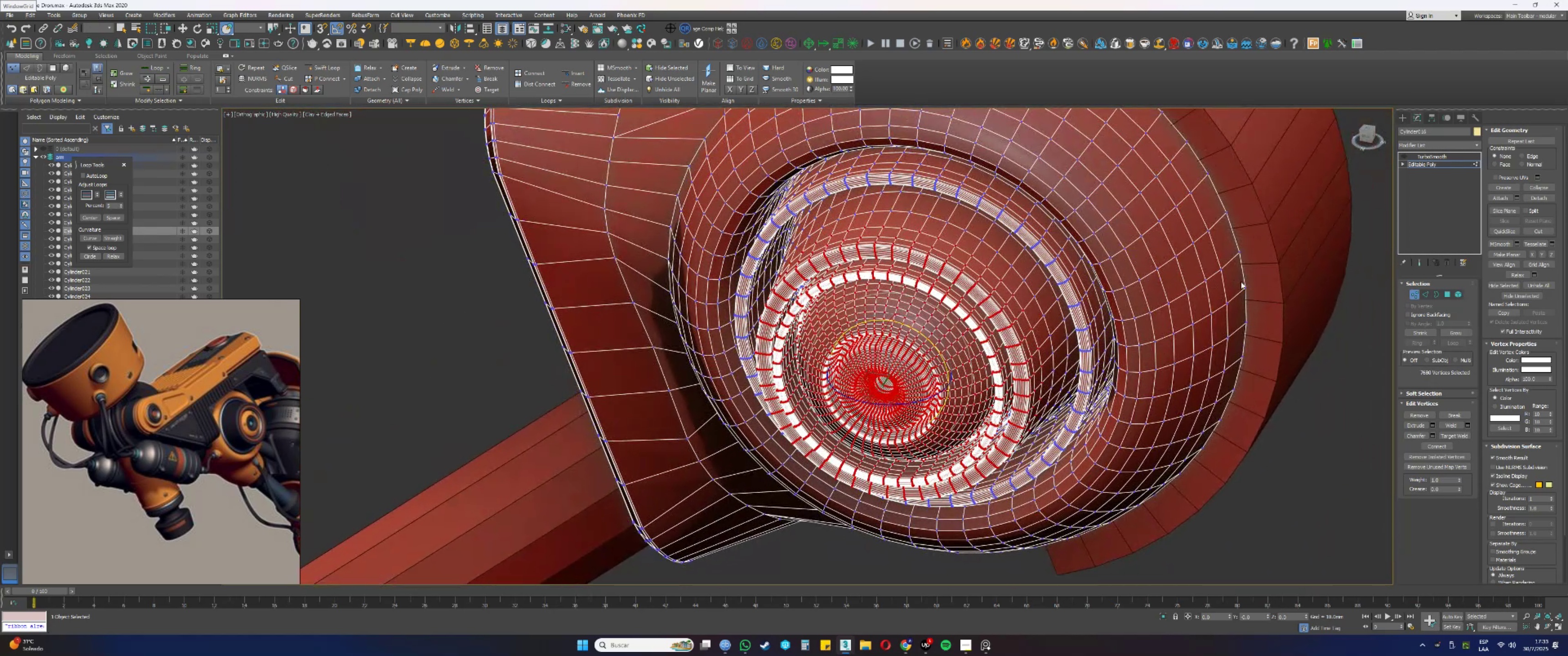 
key(F3)
 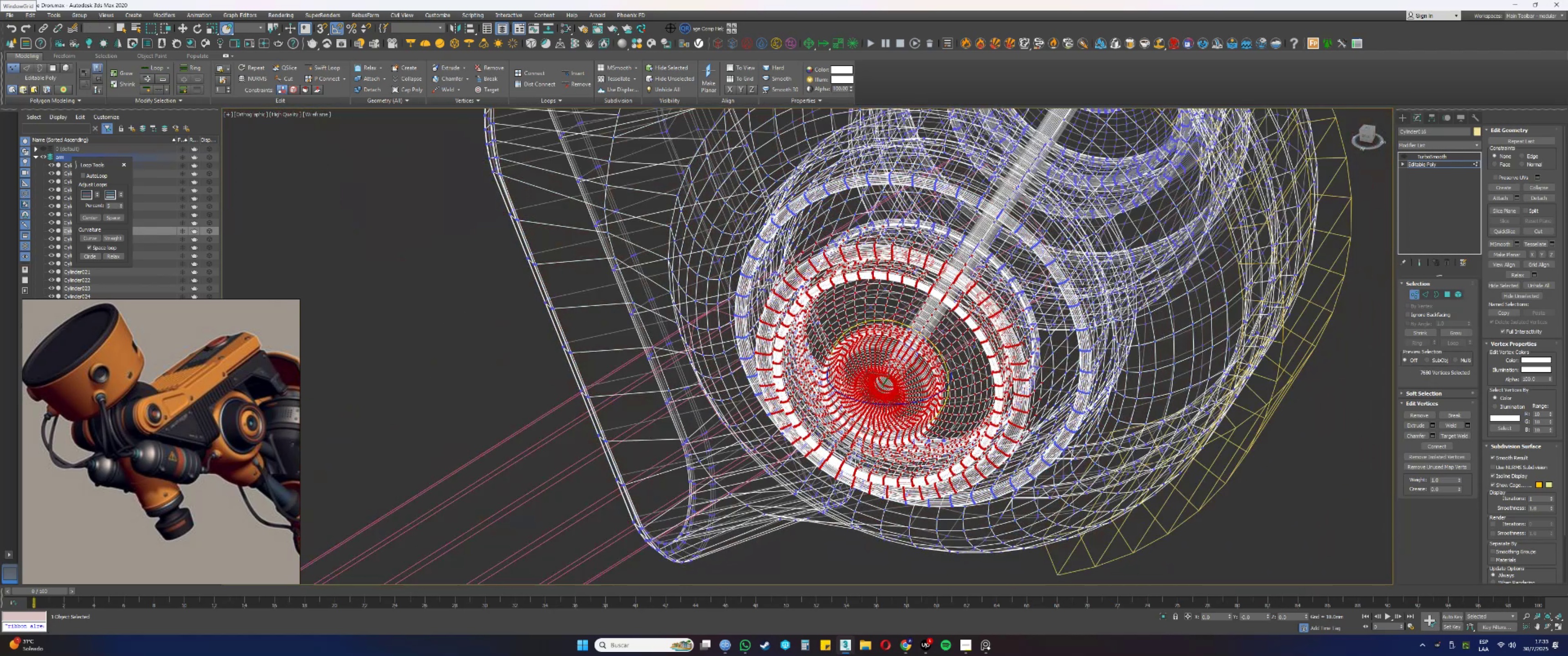 
hold_key(key=AltLeft, duration=0.92)
 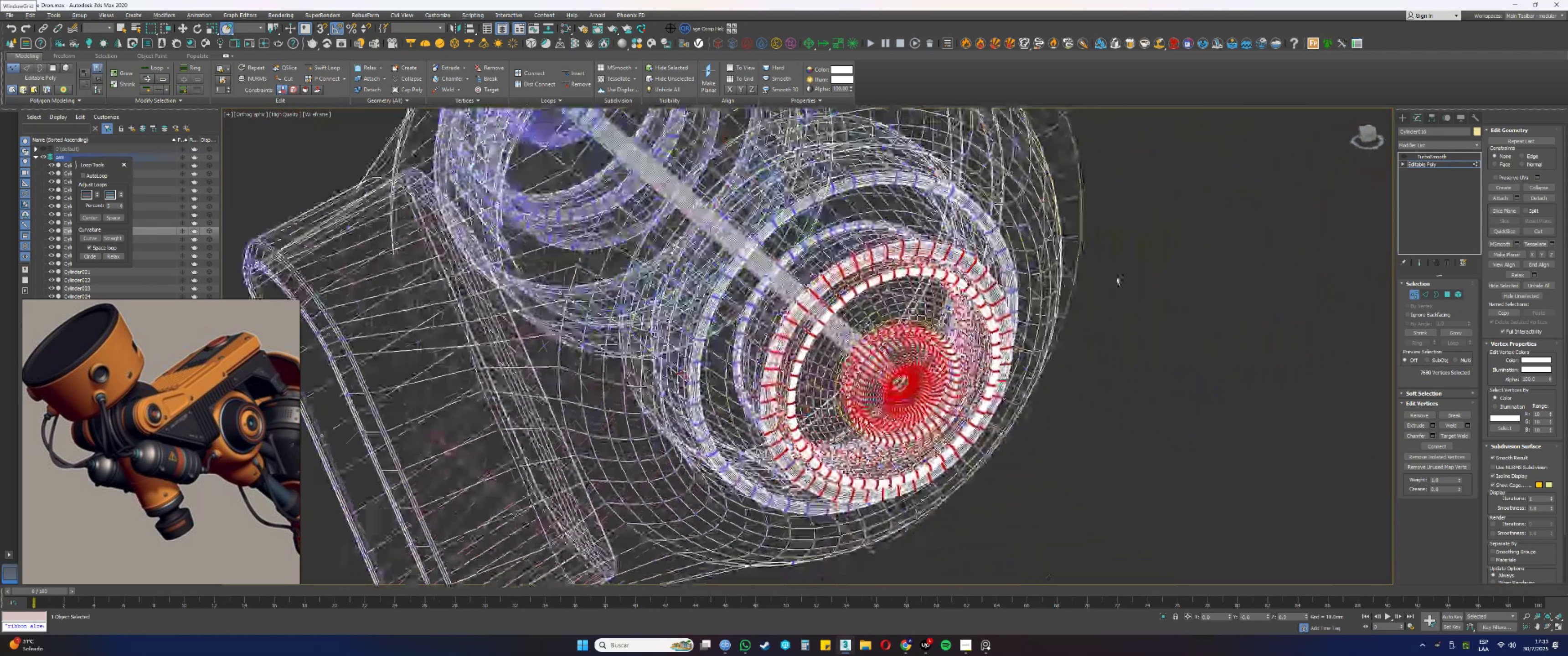 
key(F3)
 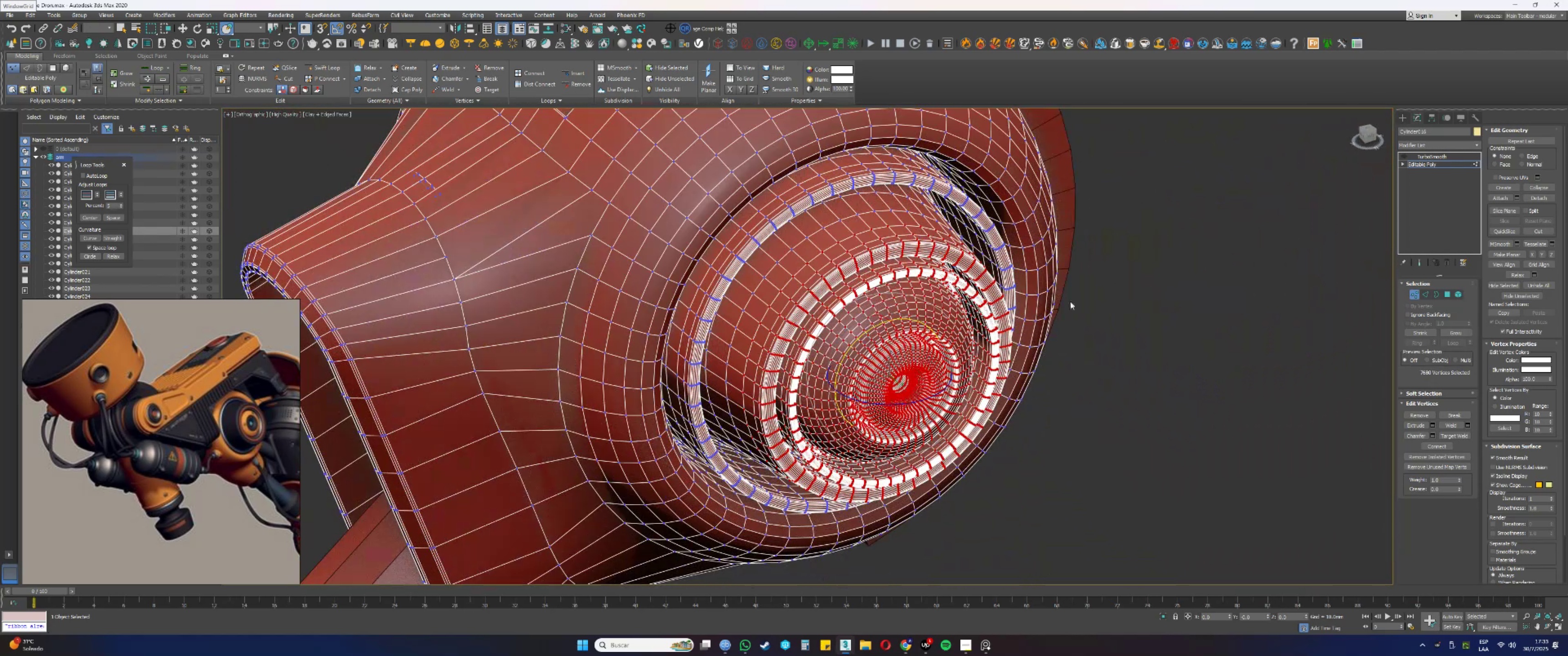 
hold_key(key=AltLeft, duration=1.5)
 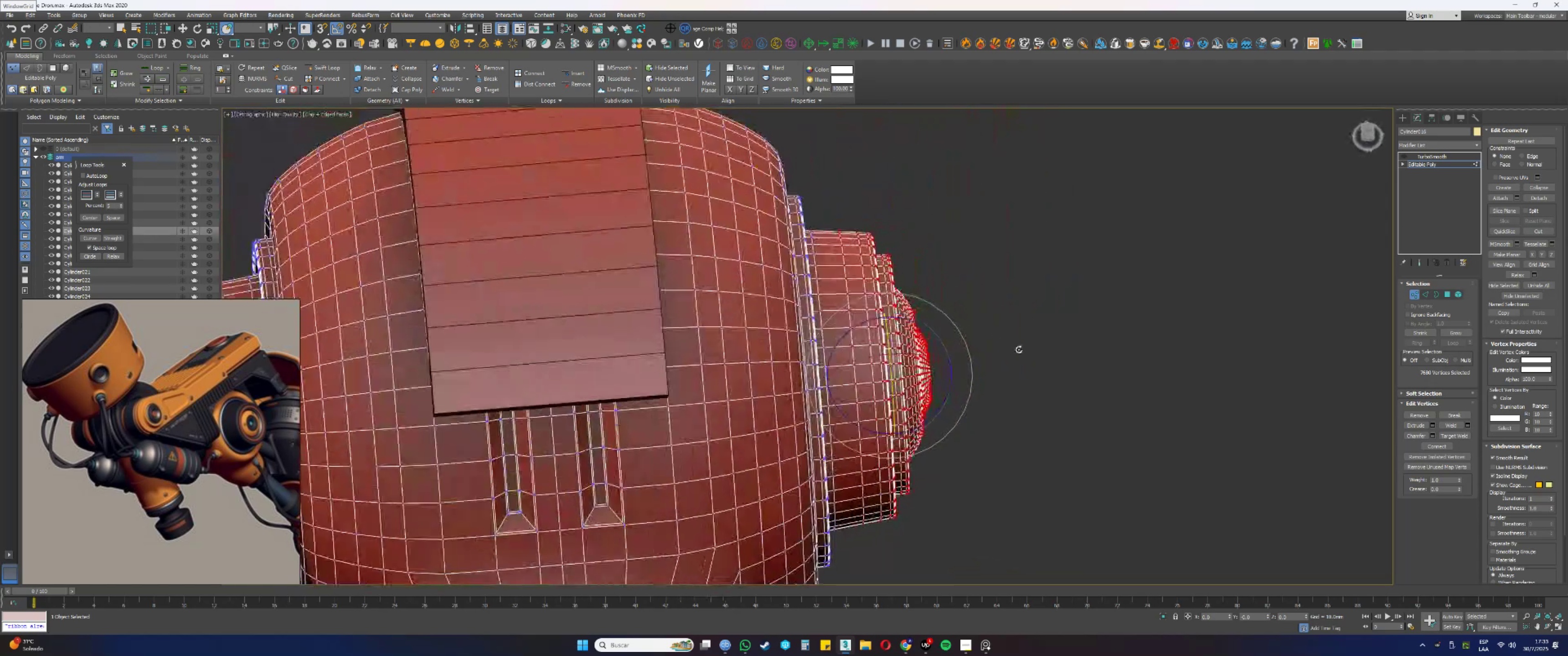 
key(Alt+AltLeft)
 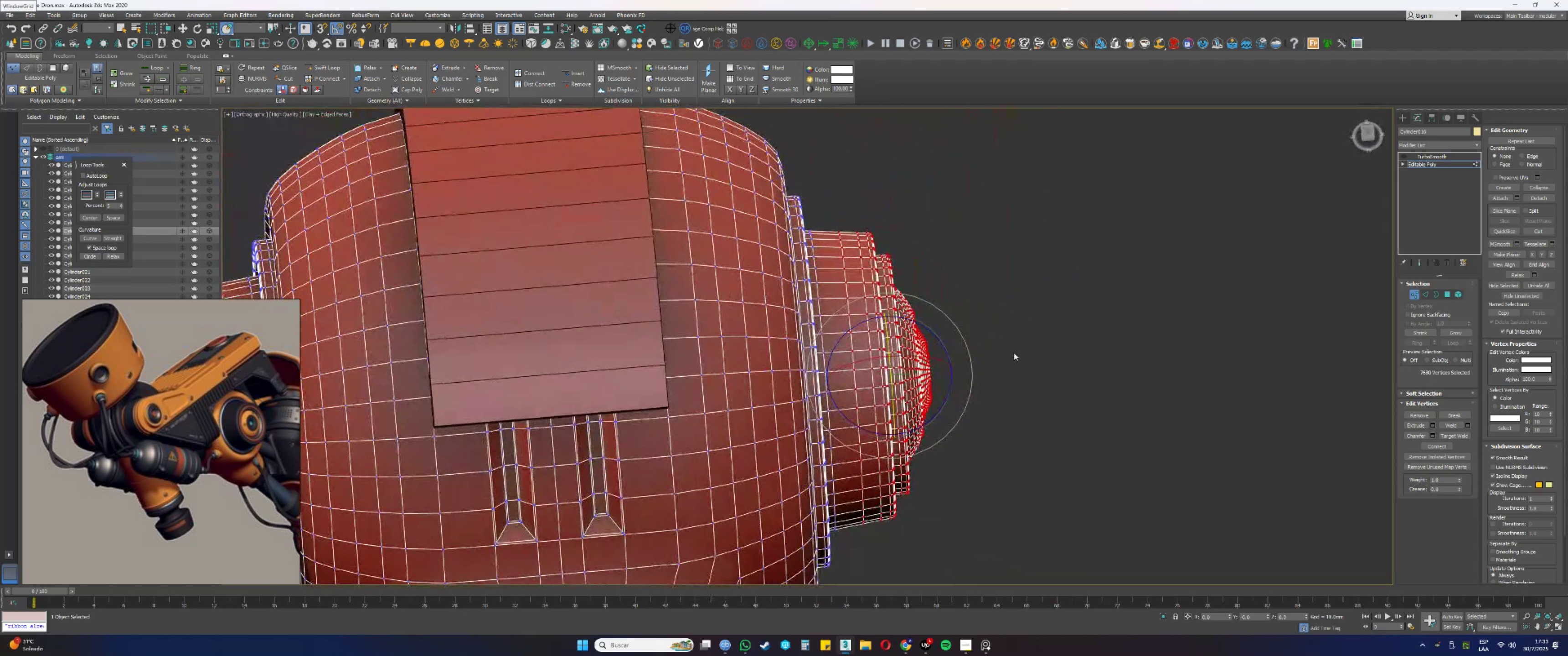 
type([F3]tz)
 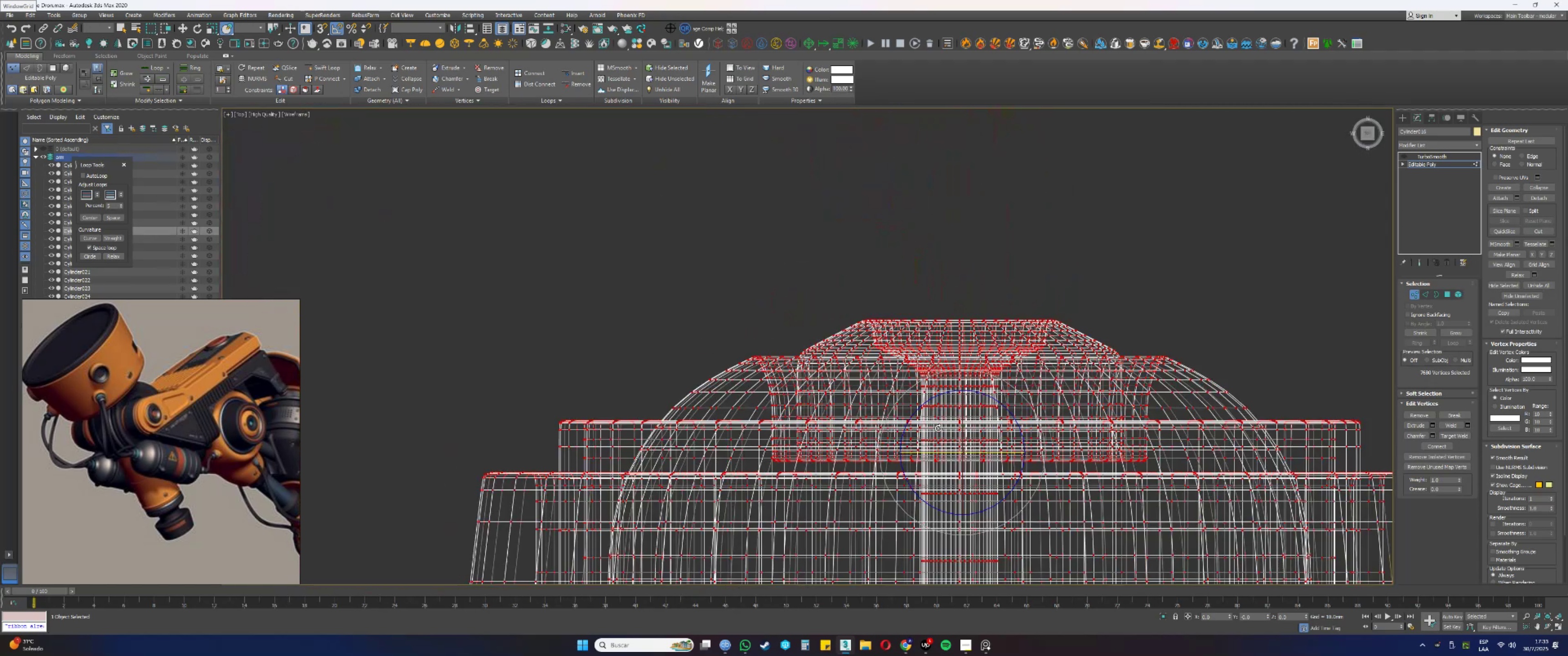 
scroll: coordinate [924, 355], scroll_direction: down, amount: 3.0
 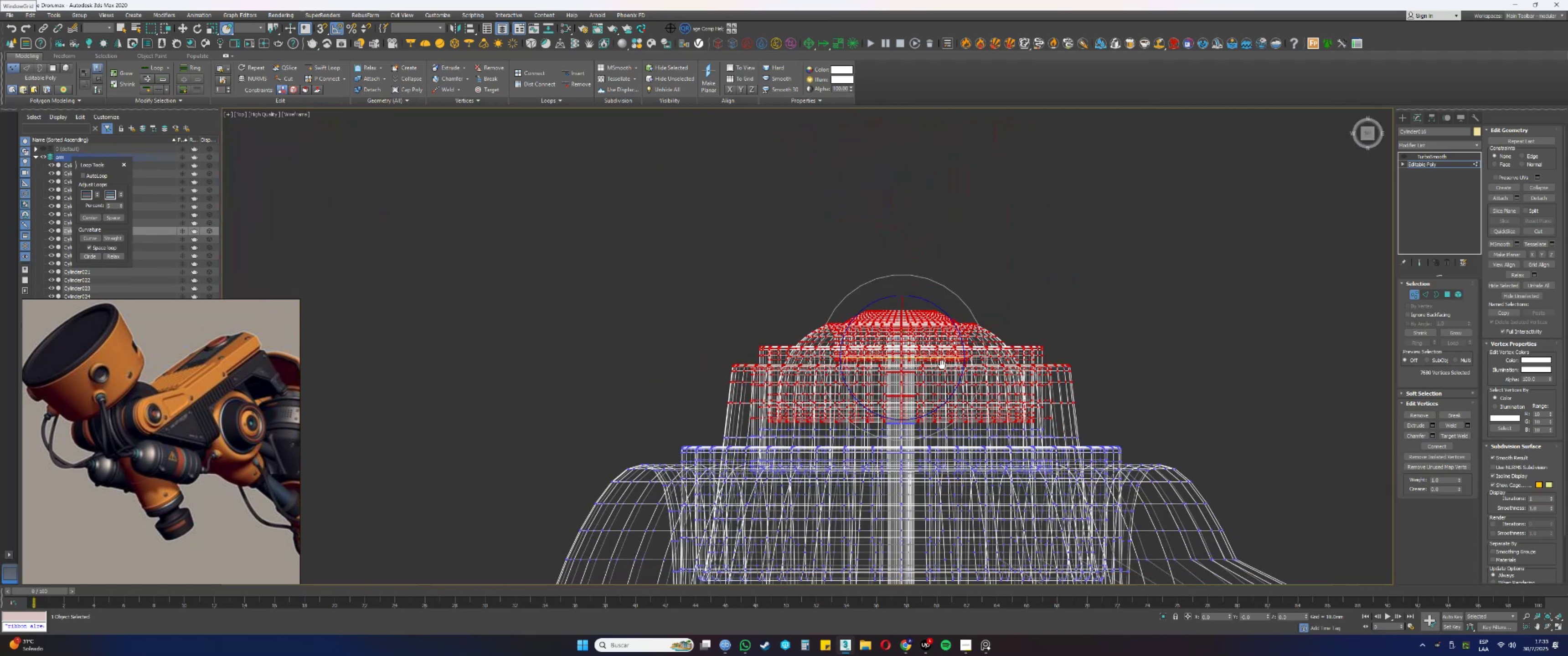 
scroll: coordinate [946, 341], scroll_direction: up, amount: 1.0
 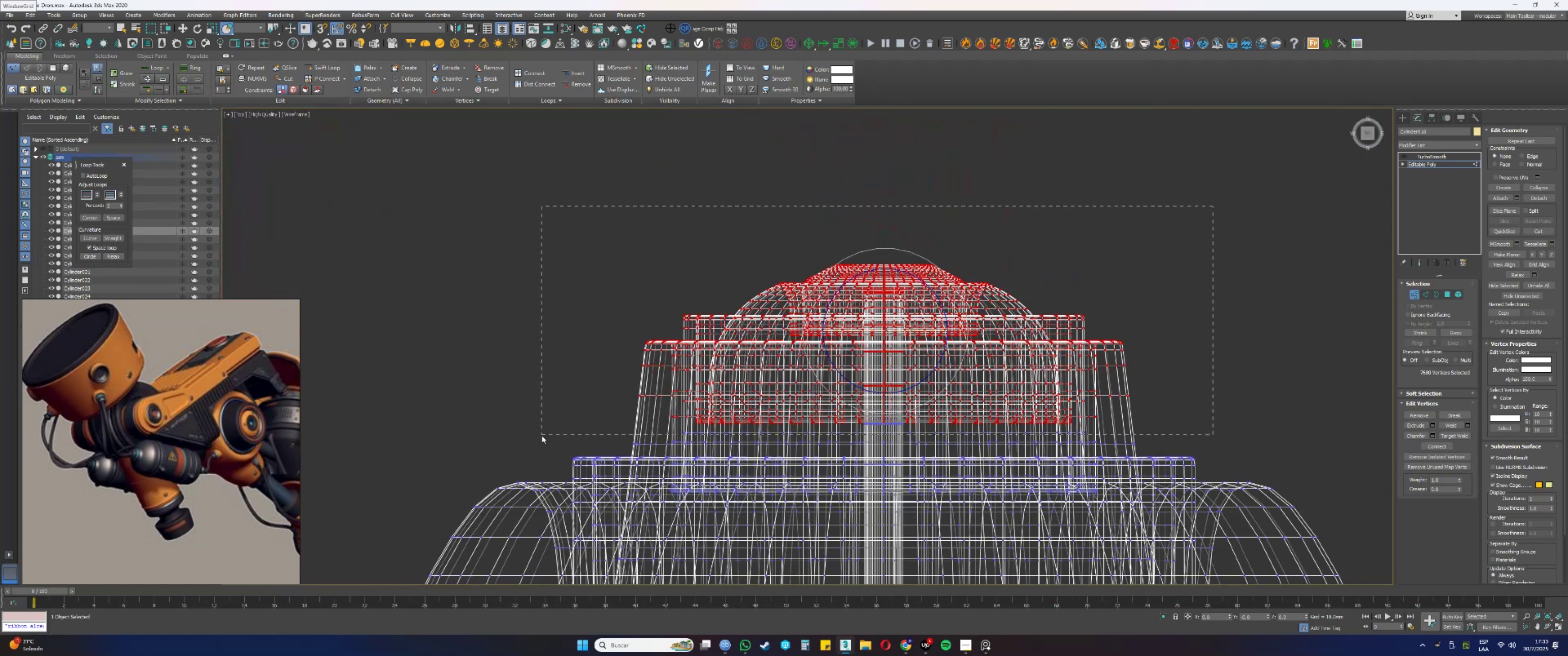 
hold_key(key=AltLeft, duration=1.11)
 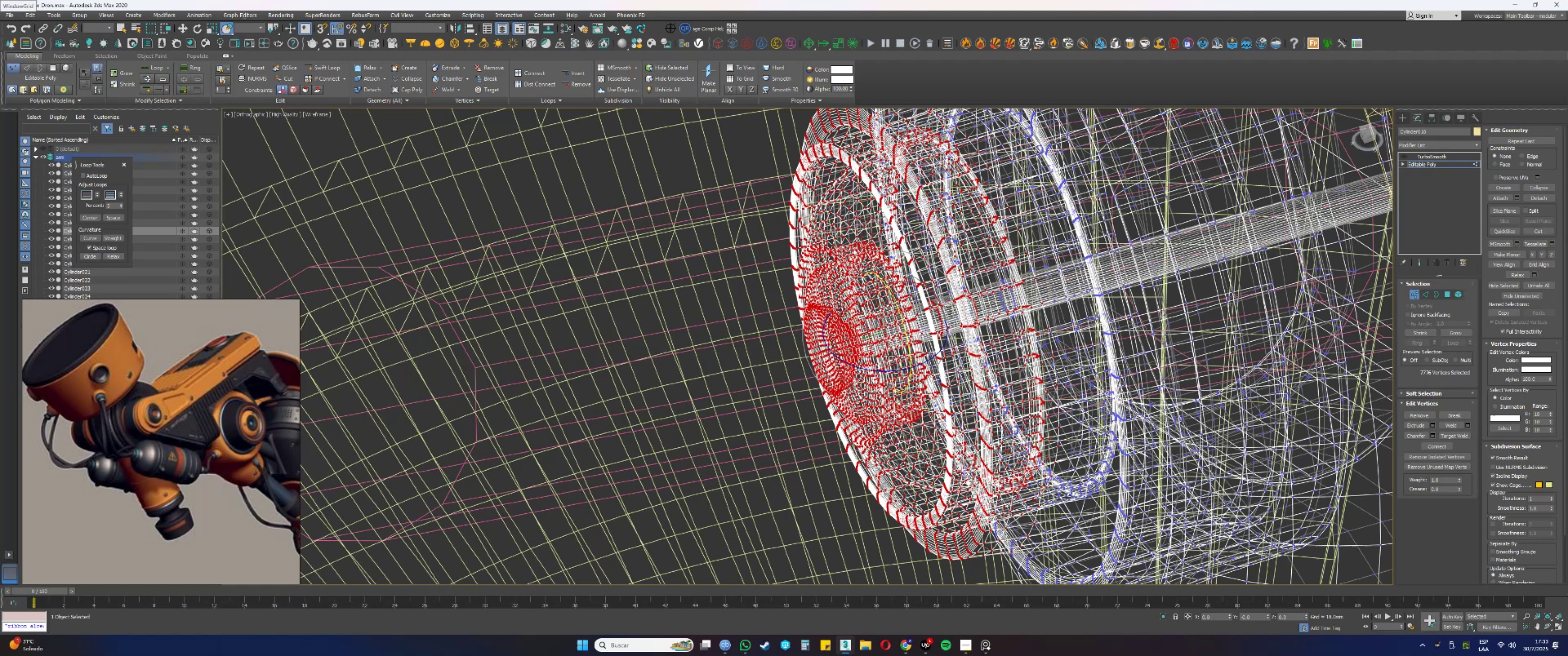 
key(W)
 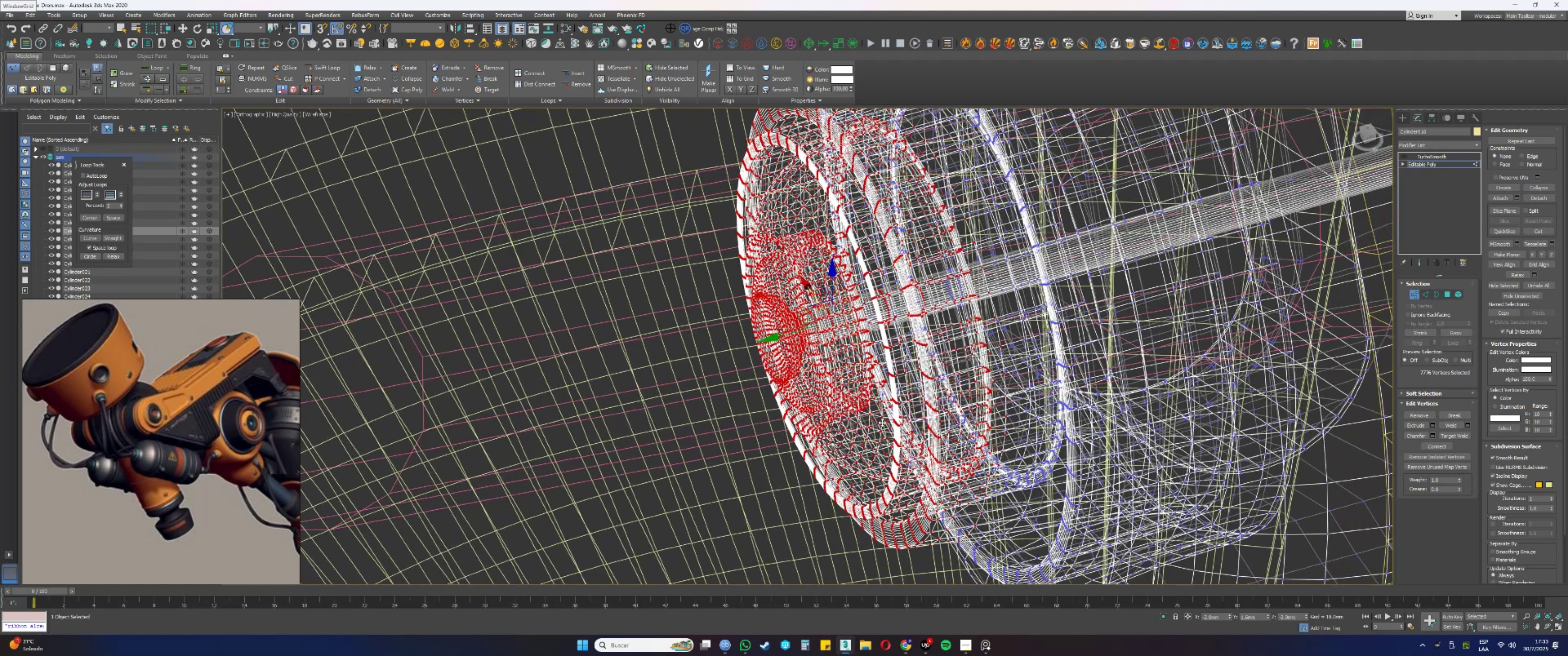 
hold_key(key=AltLeft, duration=0.49)
 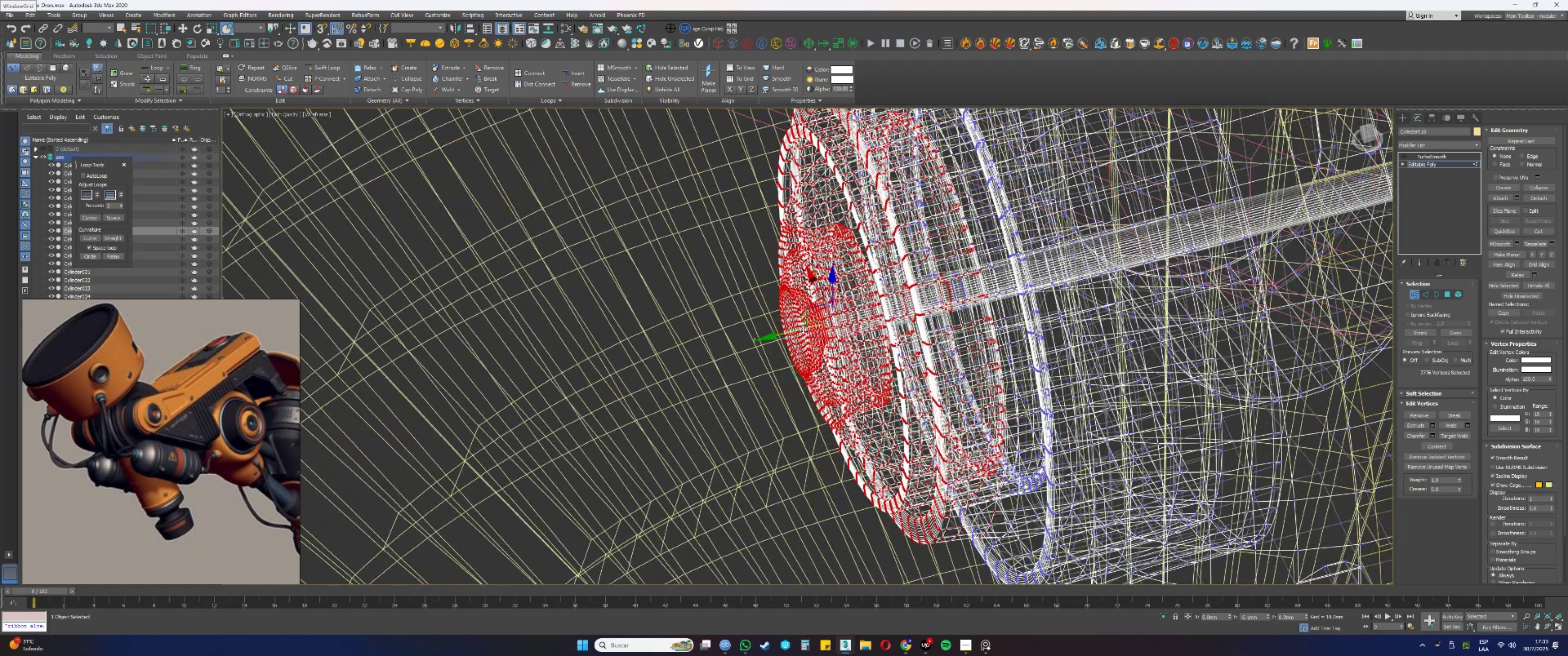 
key(F3)
 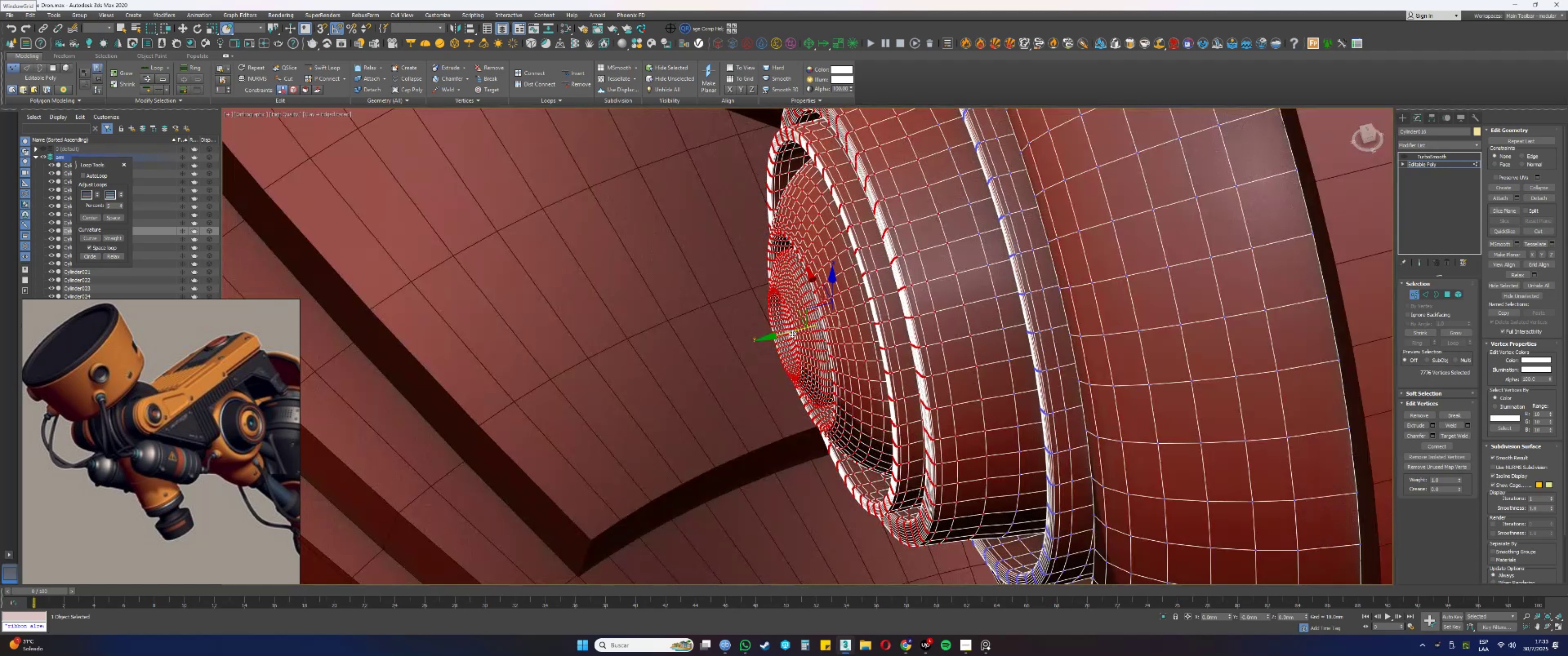 
hold_key(key=AltLeft, duration=0.41)
 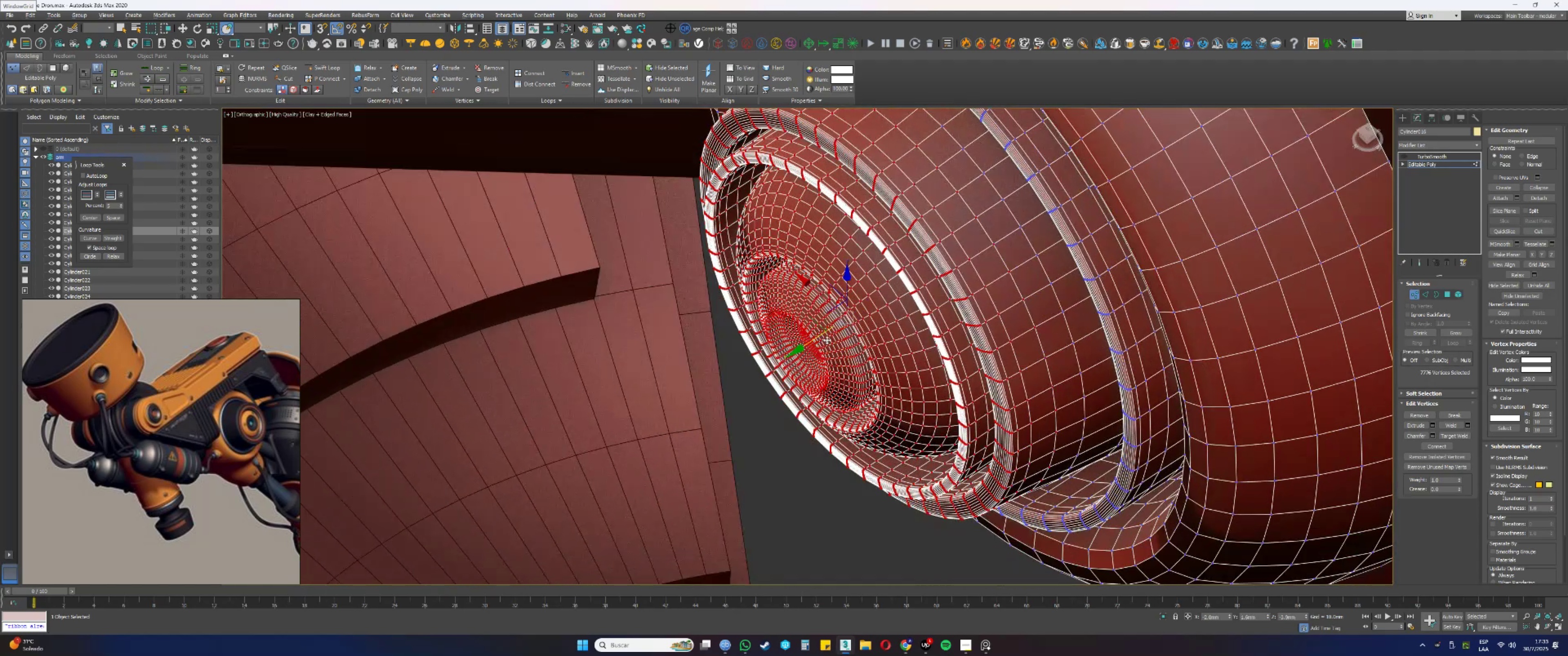 
scroll: coordinate [829, 341], scroll_direction: down, amount: 1.0
 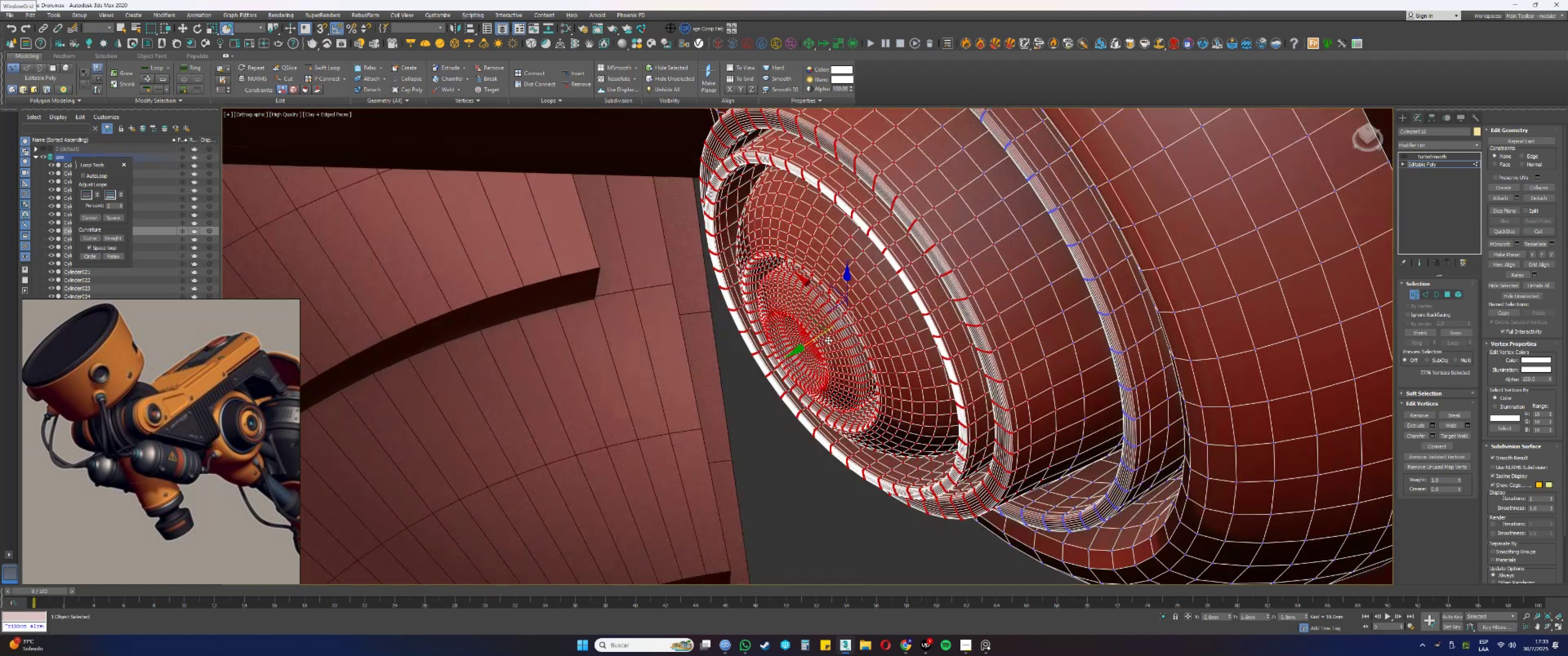 
key(Control+ControlLeft)
 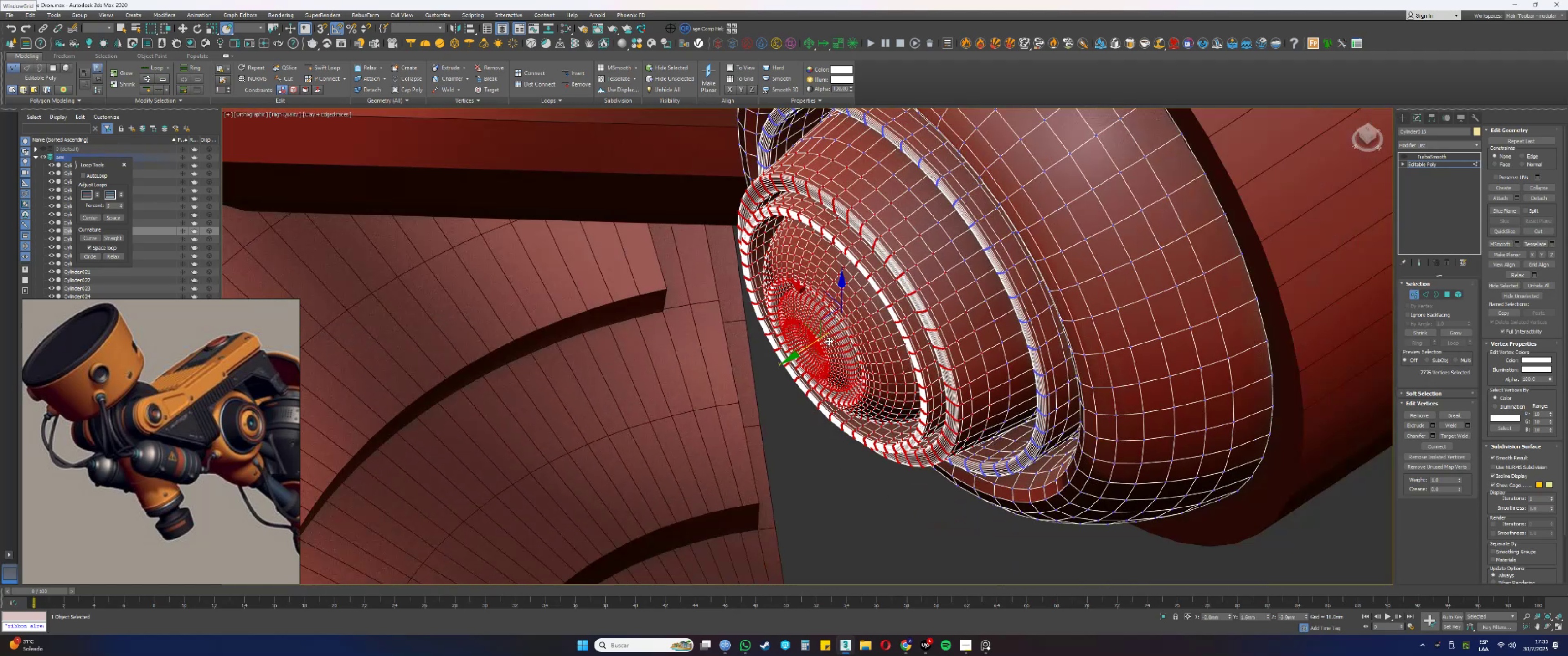 
key(Control+Z)
 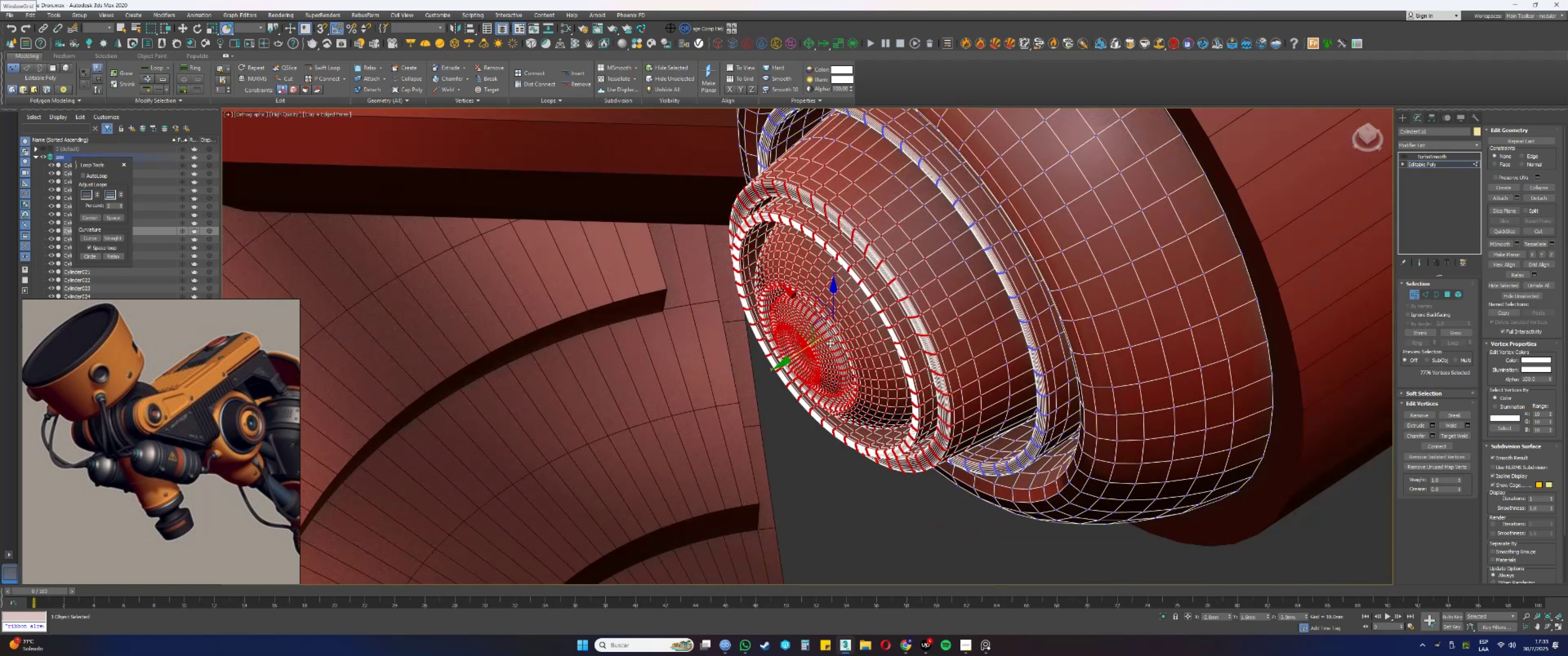 
scroll: coordinate [830, 343], scroll_direction: down, amount: 1.0
 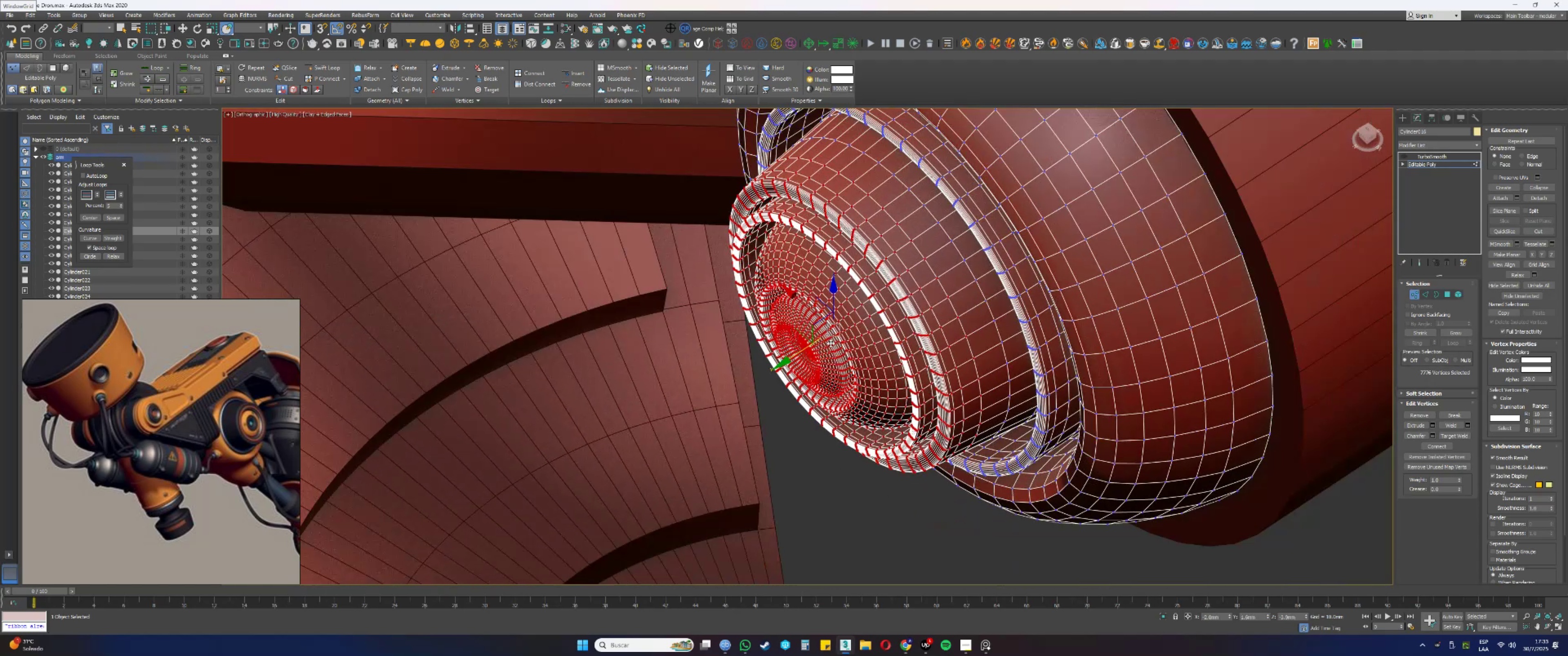 
hold_key(key=AltLeft, duration=0.43)
 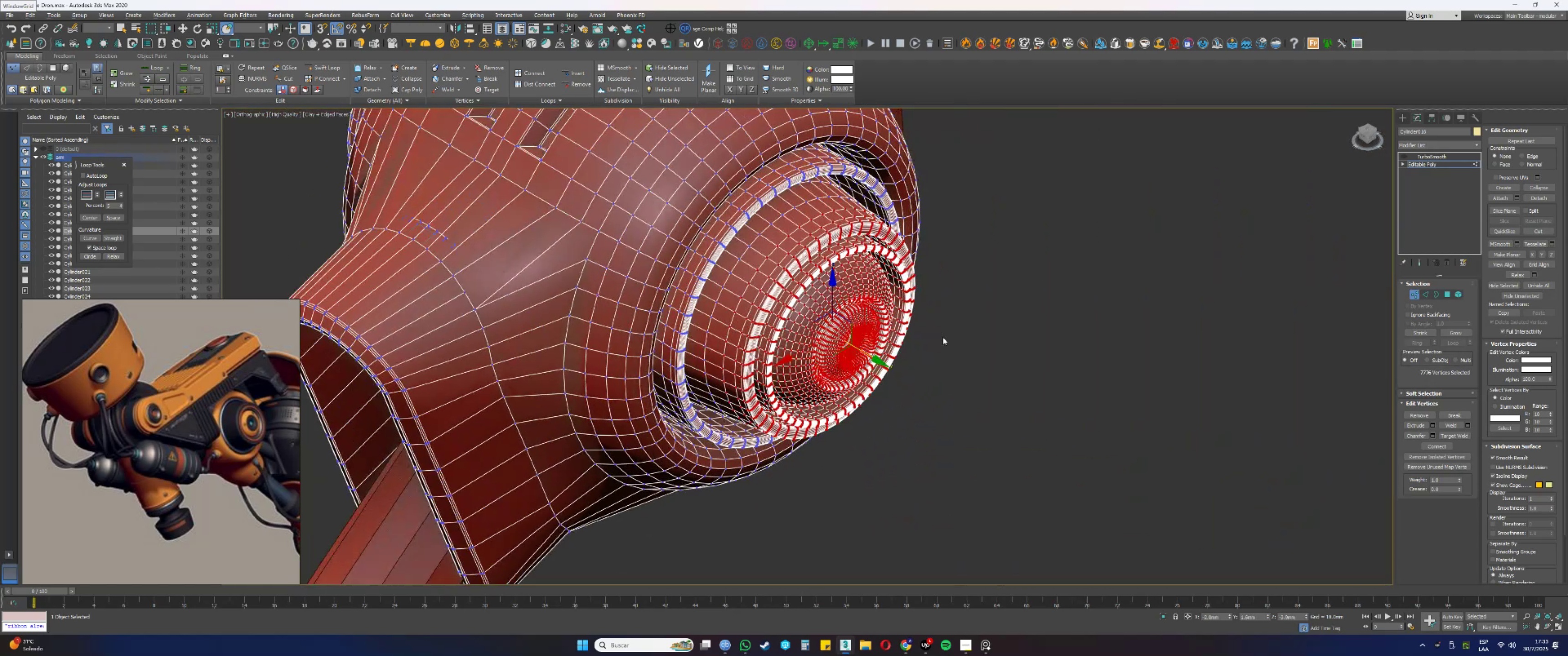 
scroll: coordinate [943, 337], scroll_direction: down, amount: 2.0
 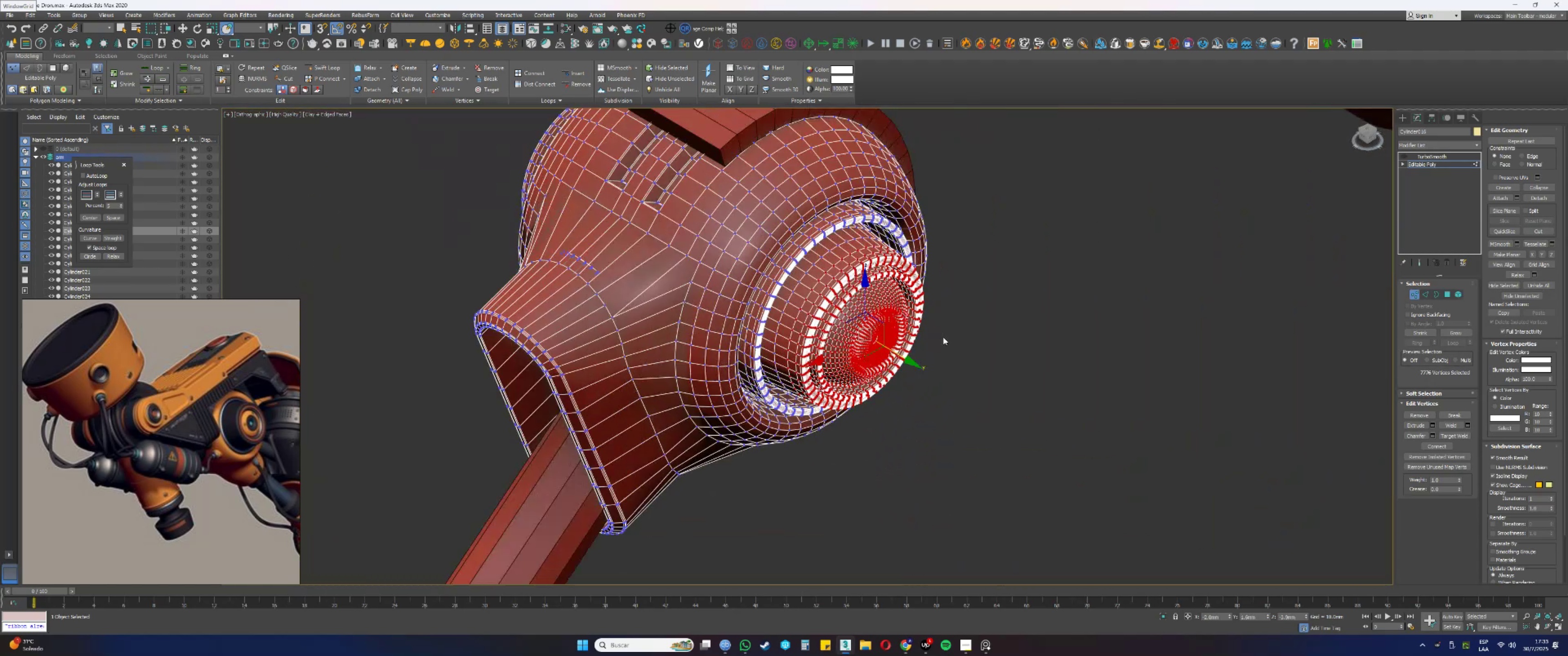 
hold_key(key=AltLeft, duration=0.53)
 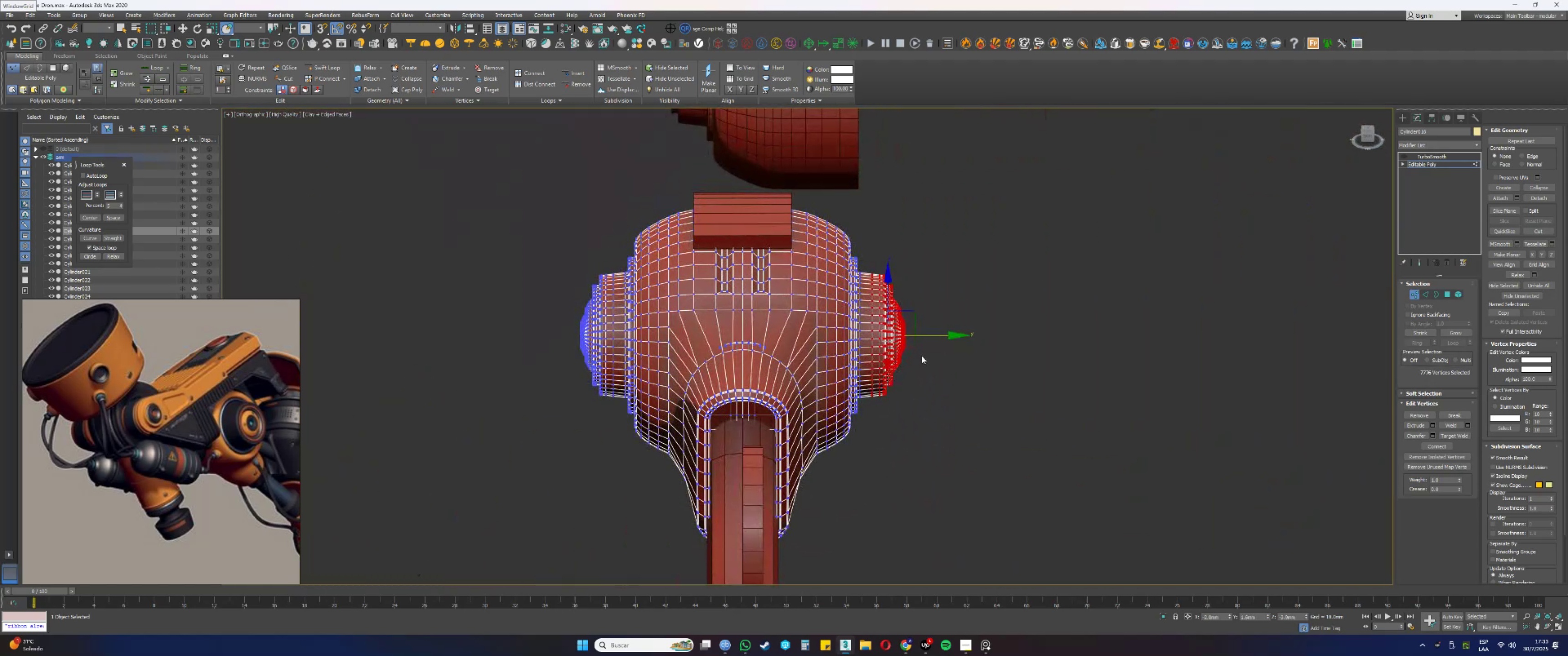 
key(1)
 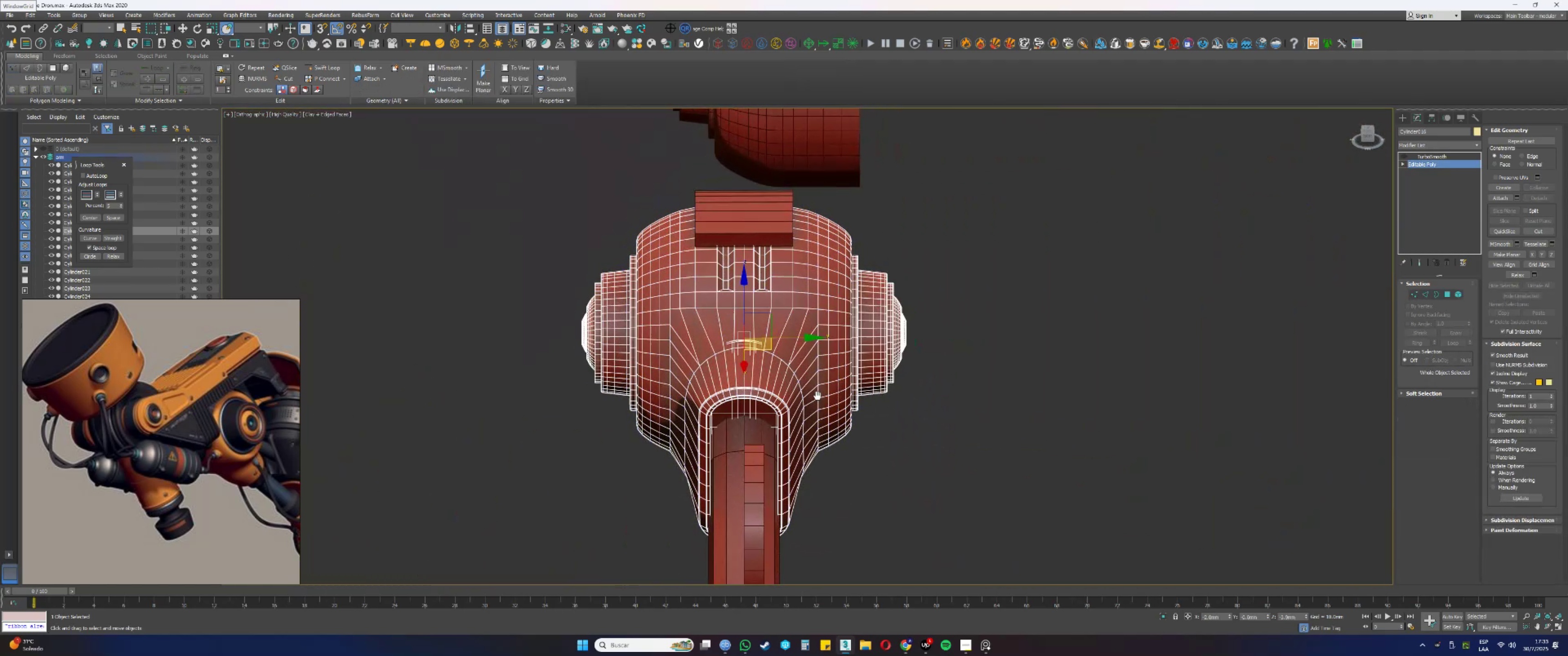 
hold_key(key=AltLeft, duration=0.42)
 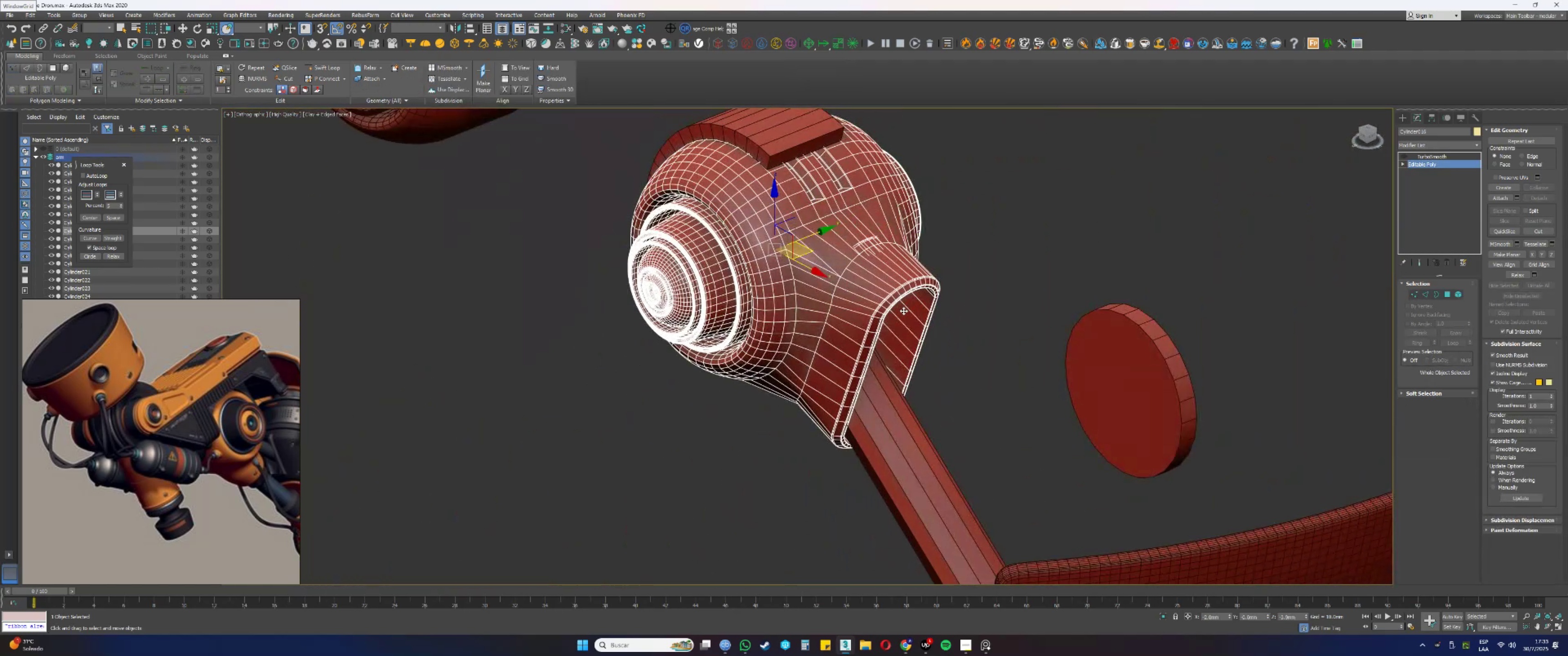 
scroll: coordinate [896, 300], scroll_direction: down, amount: 2.0
 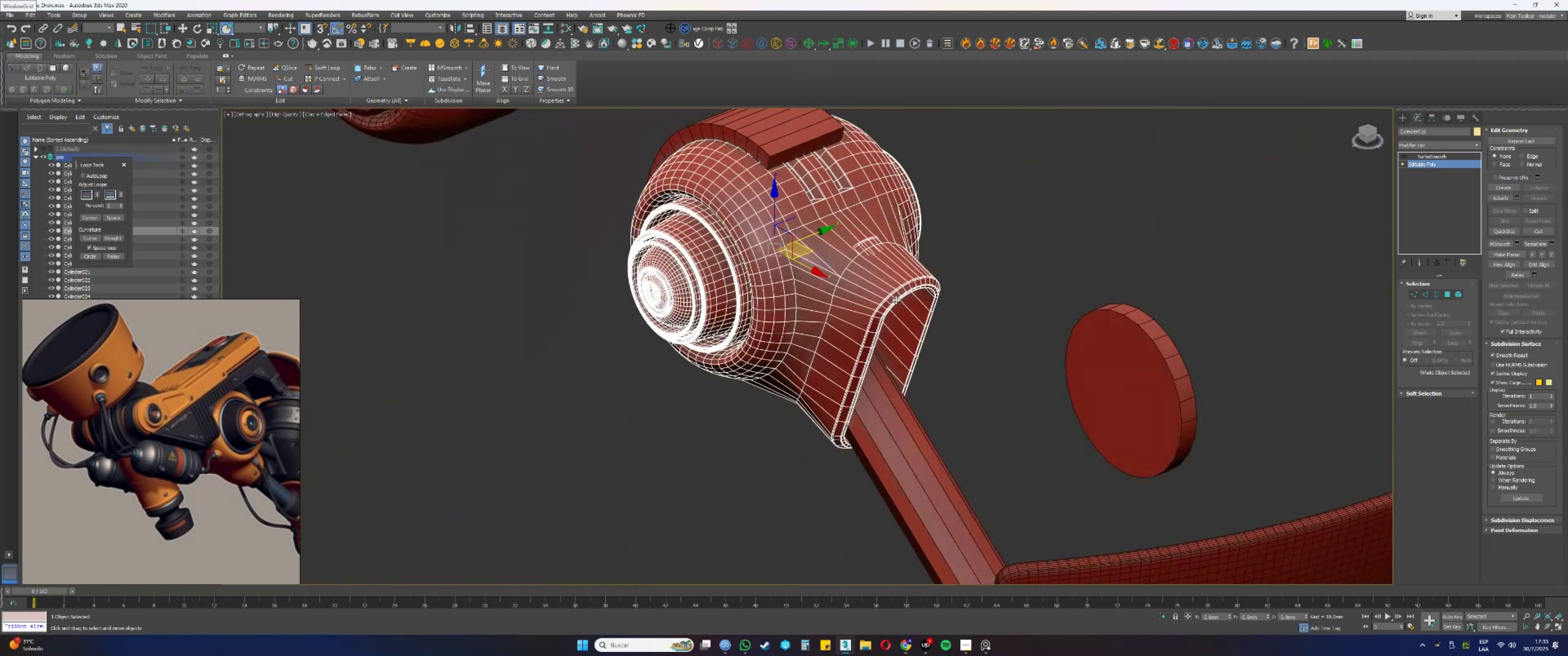 
hold_key(key=AltLeft, duration=1.17)
 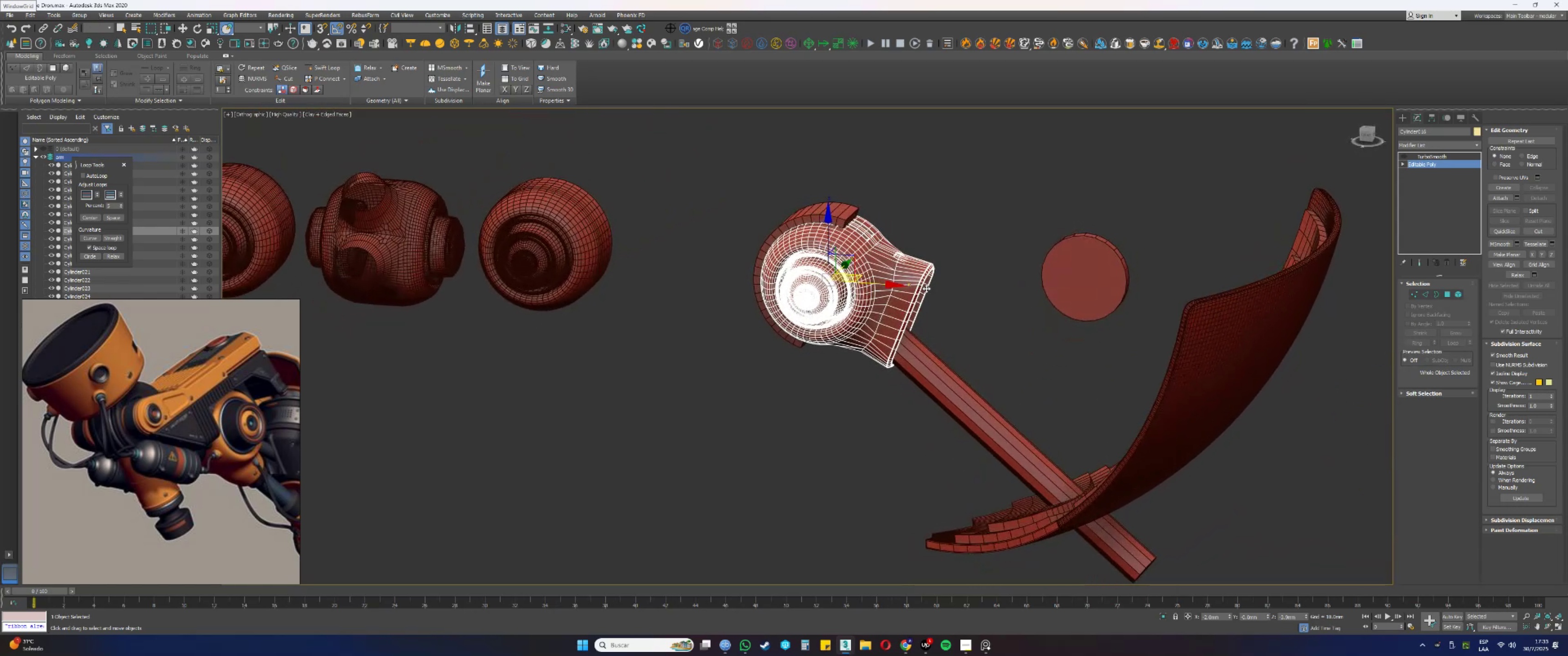 
hold_key(key=AltLeft, duration=0.43)
 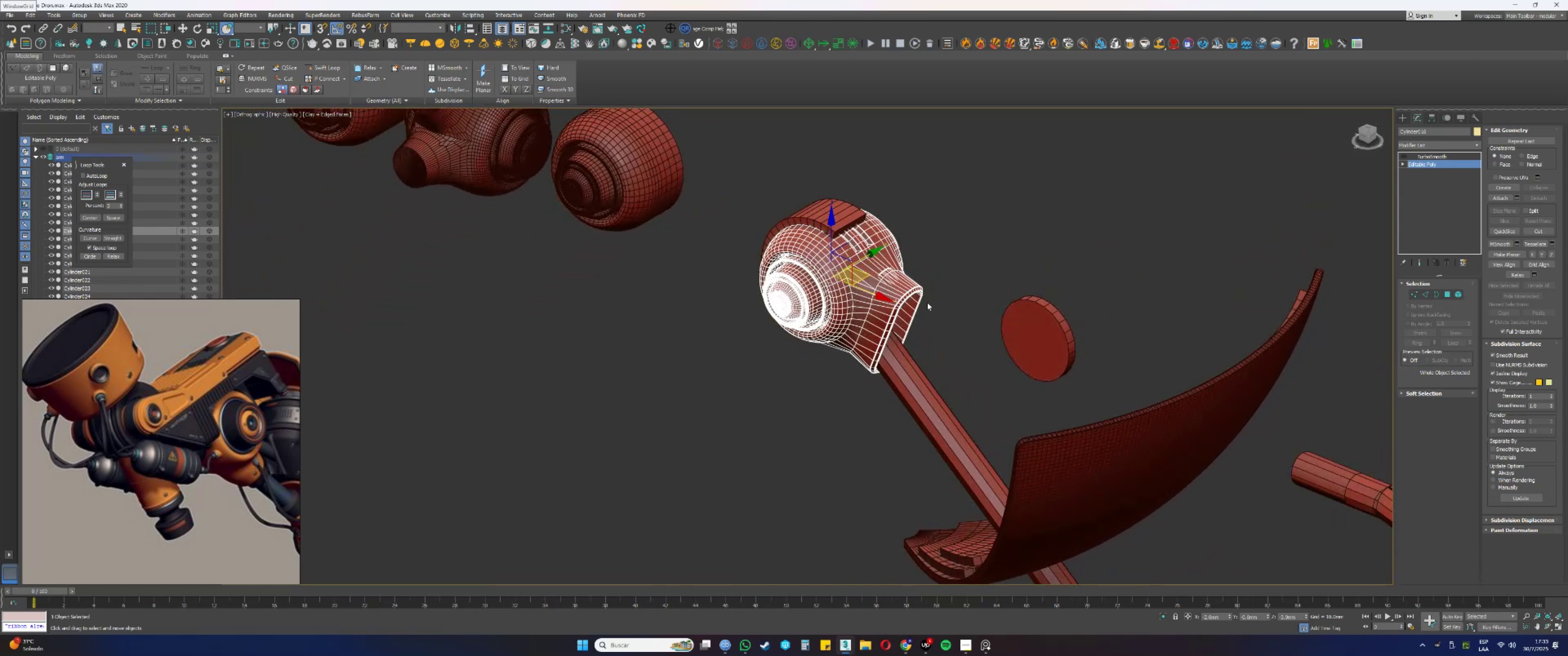 
wait(5.59)
 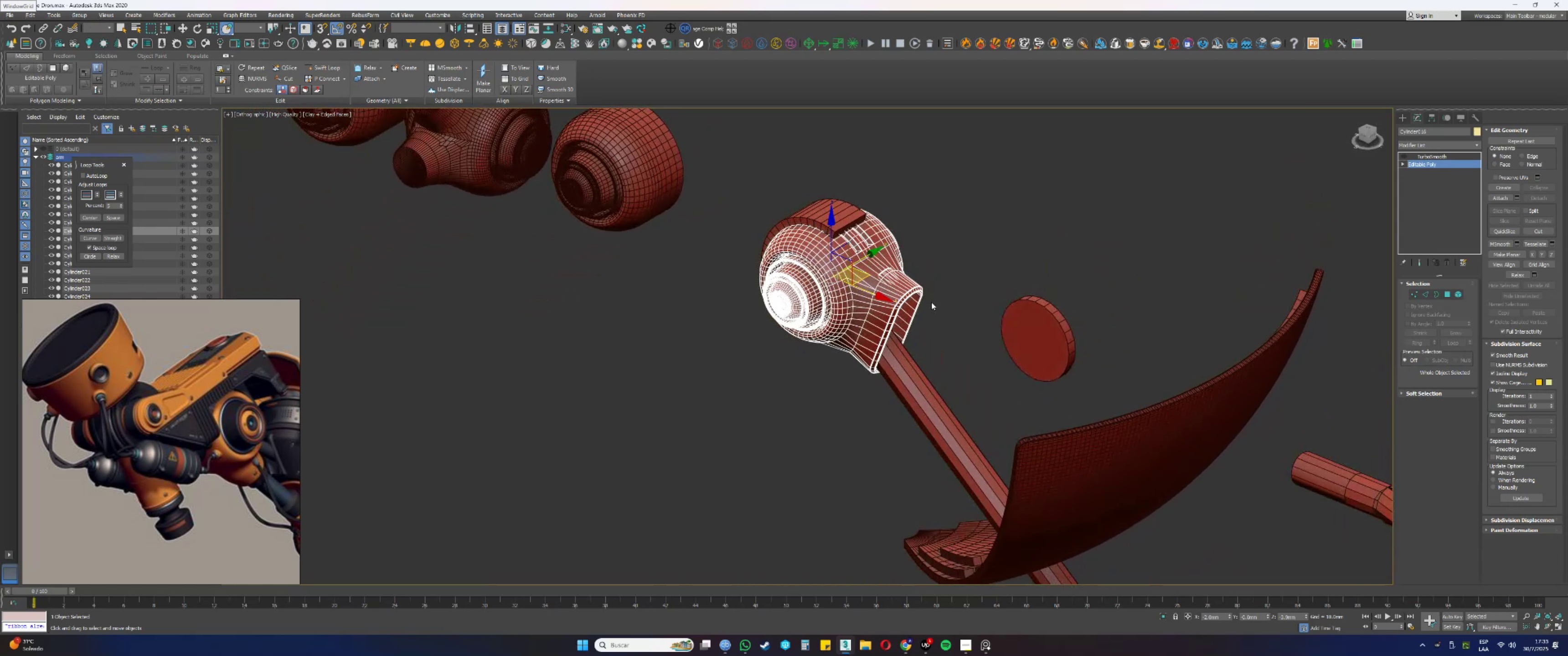 
type(fz[F3])
 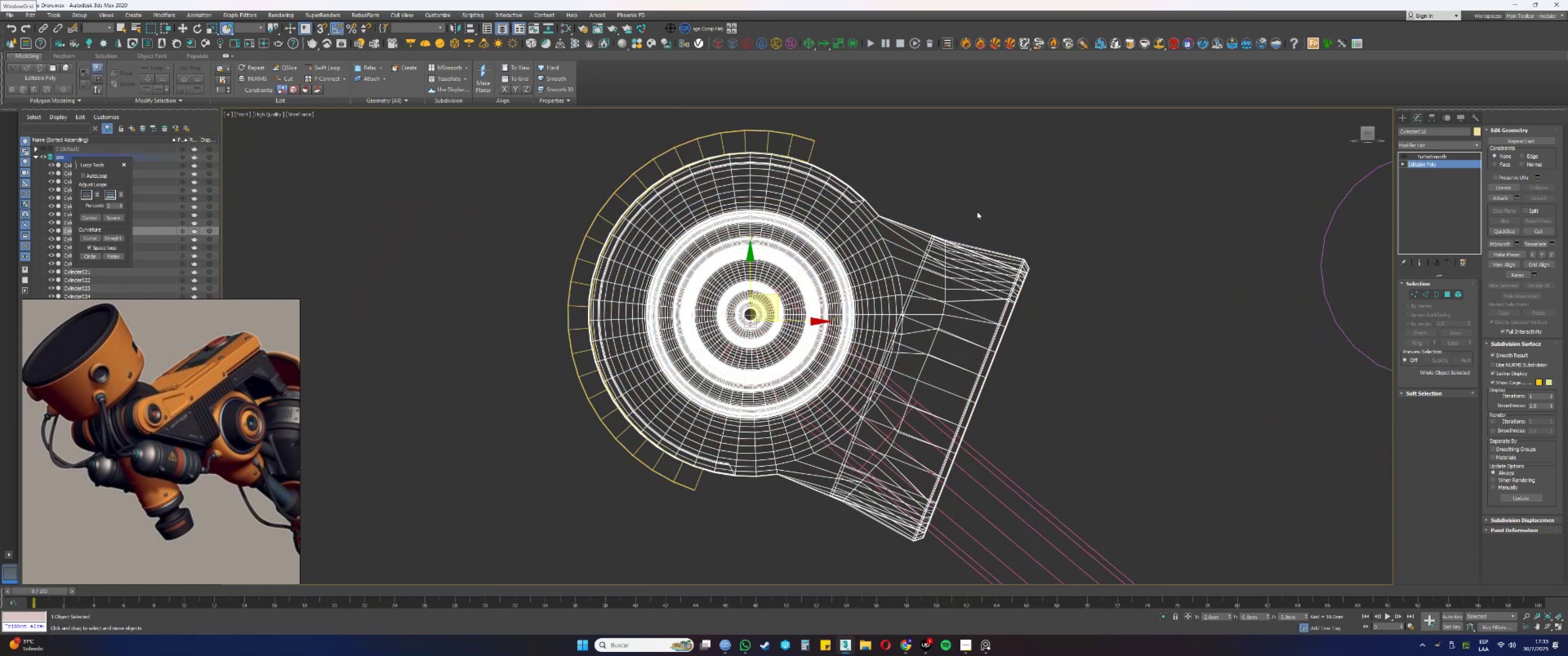 
left_click([1020, 183])
 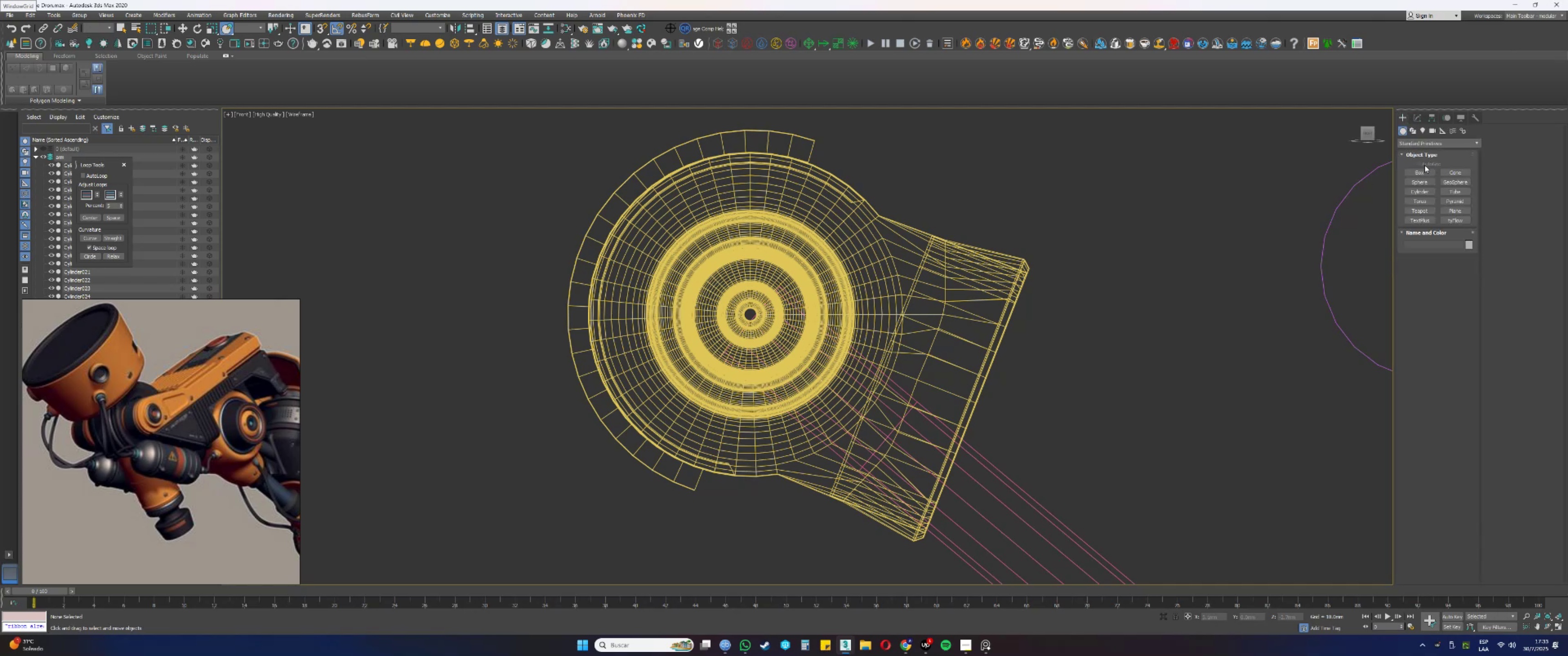 
left_click([1420, 192])
 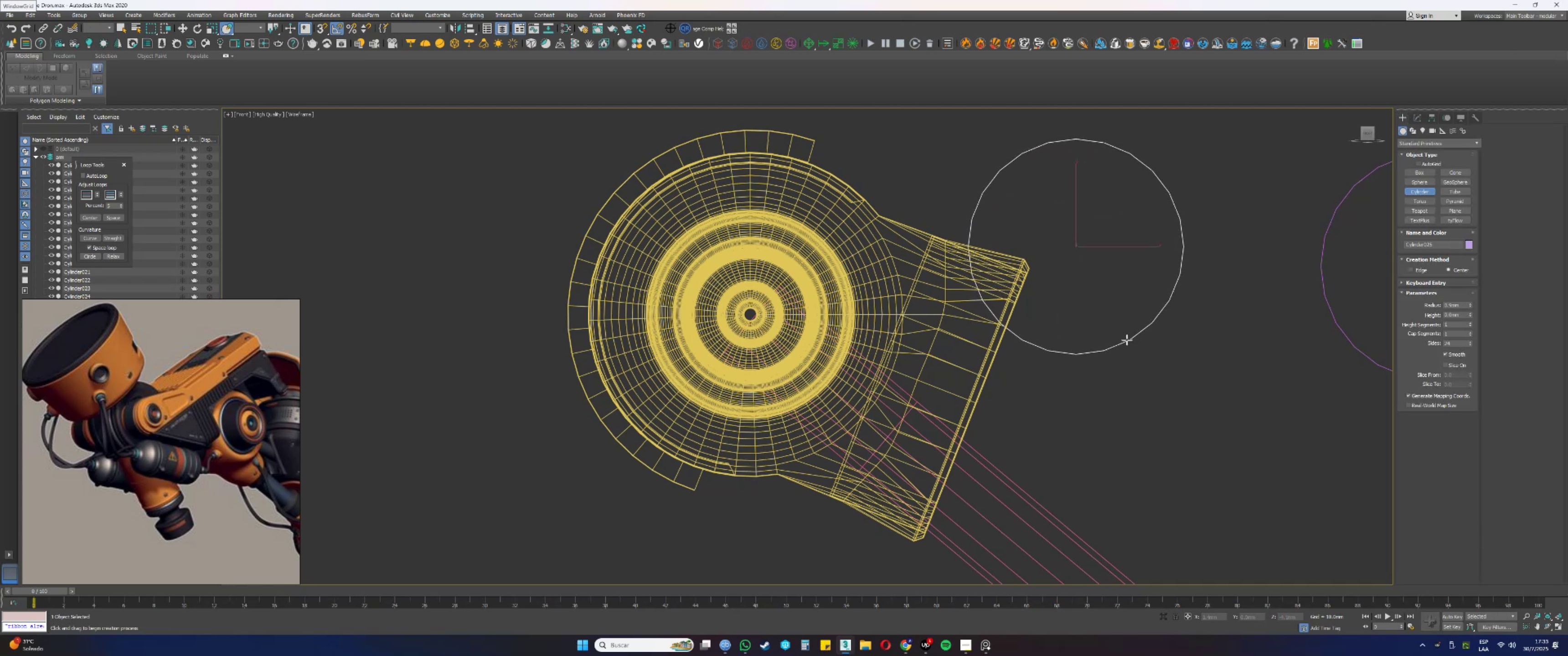 
wait(5.86)
 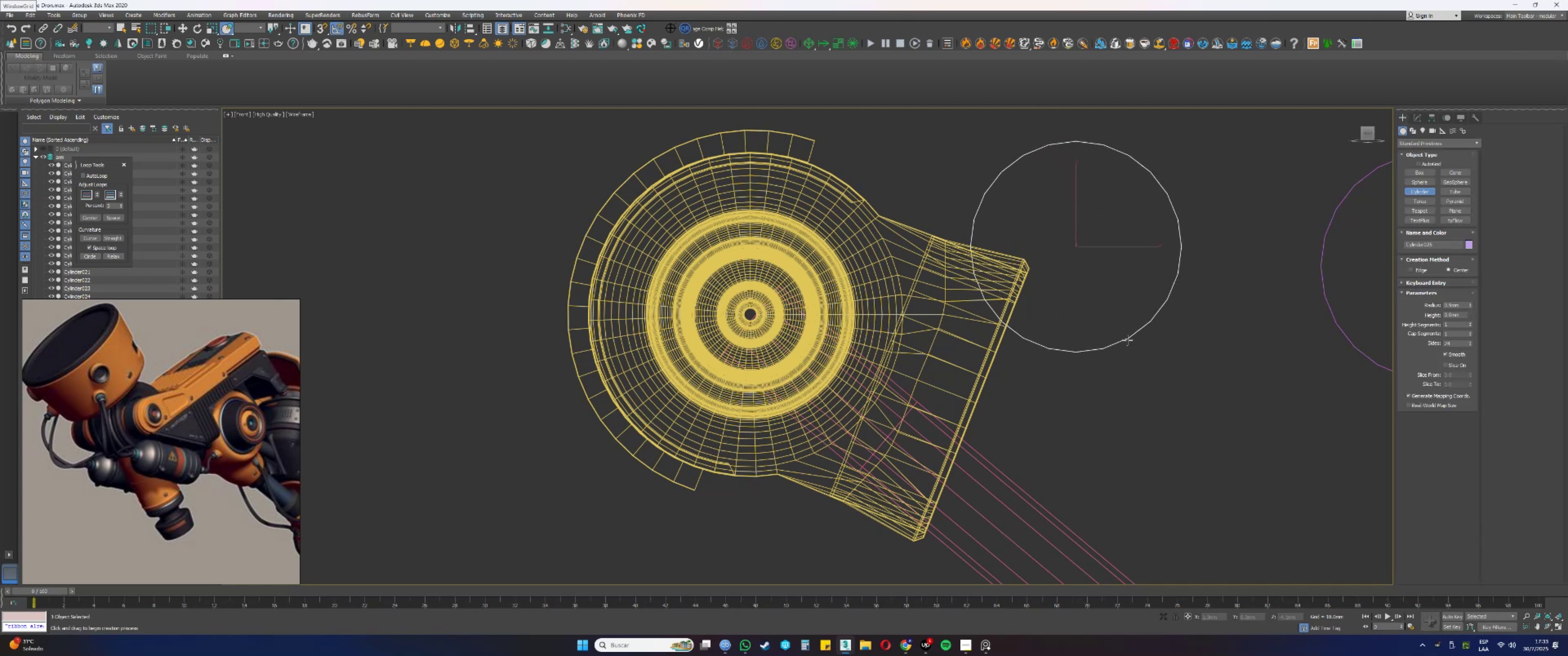 
left_click([1101, 298])
 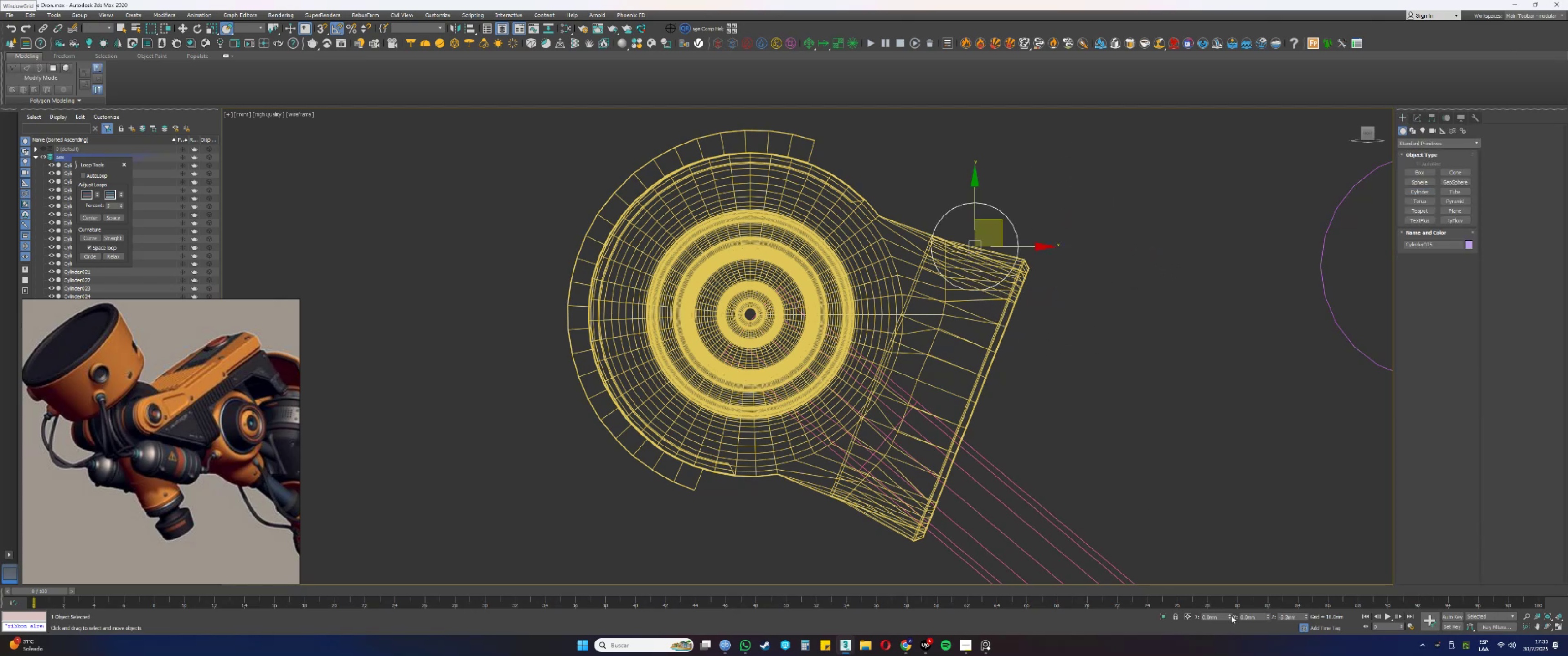 
right_click([1271, 615])
 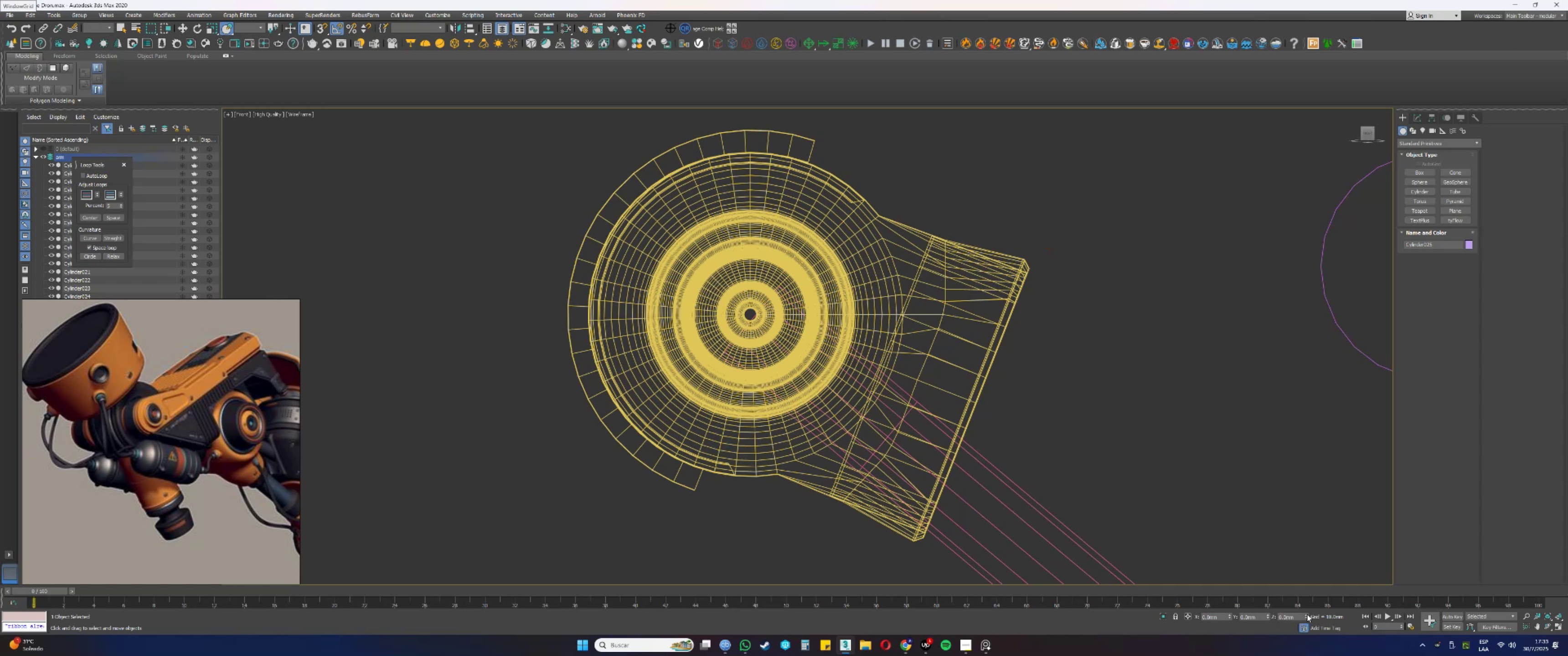 
scroll: coordinate [932, 271], scroll_direction: down, amount: 8.0
 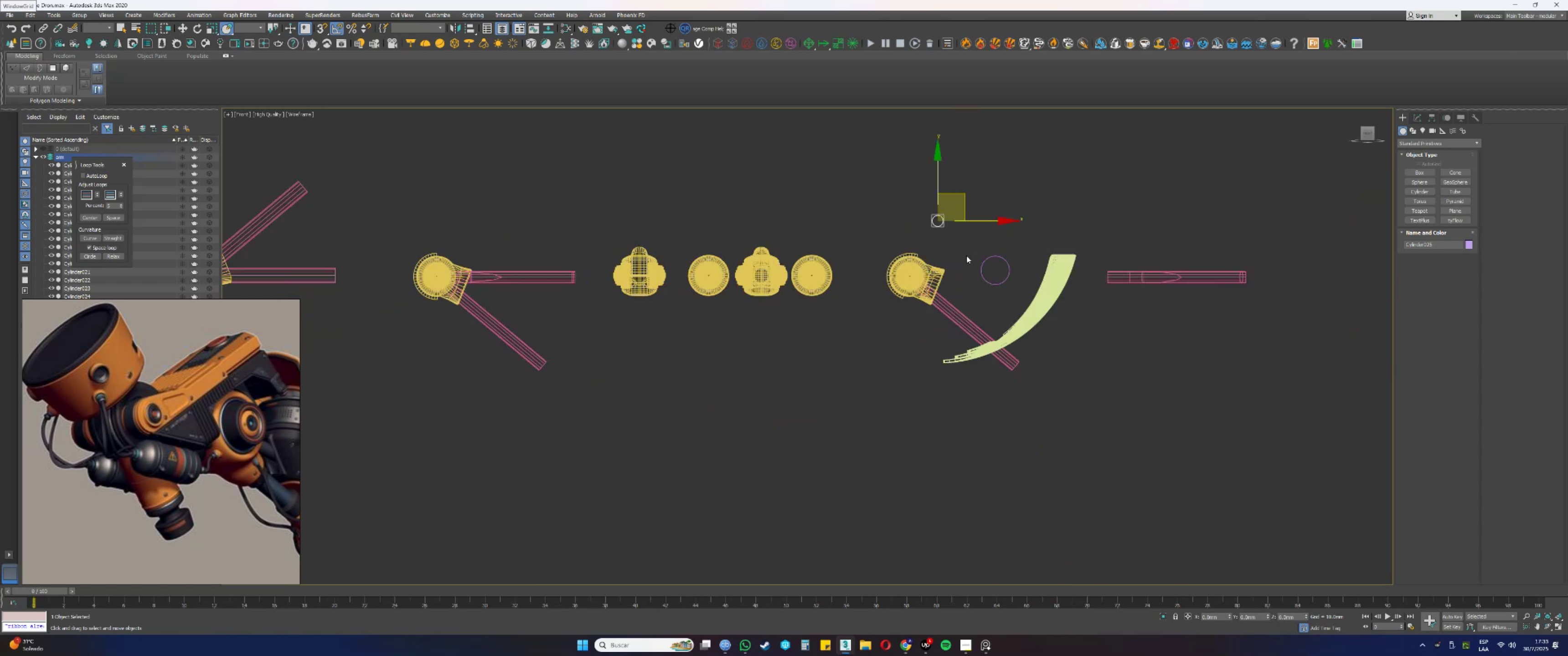 
type(tgfz)
 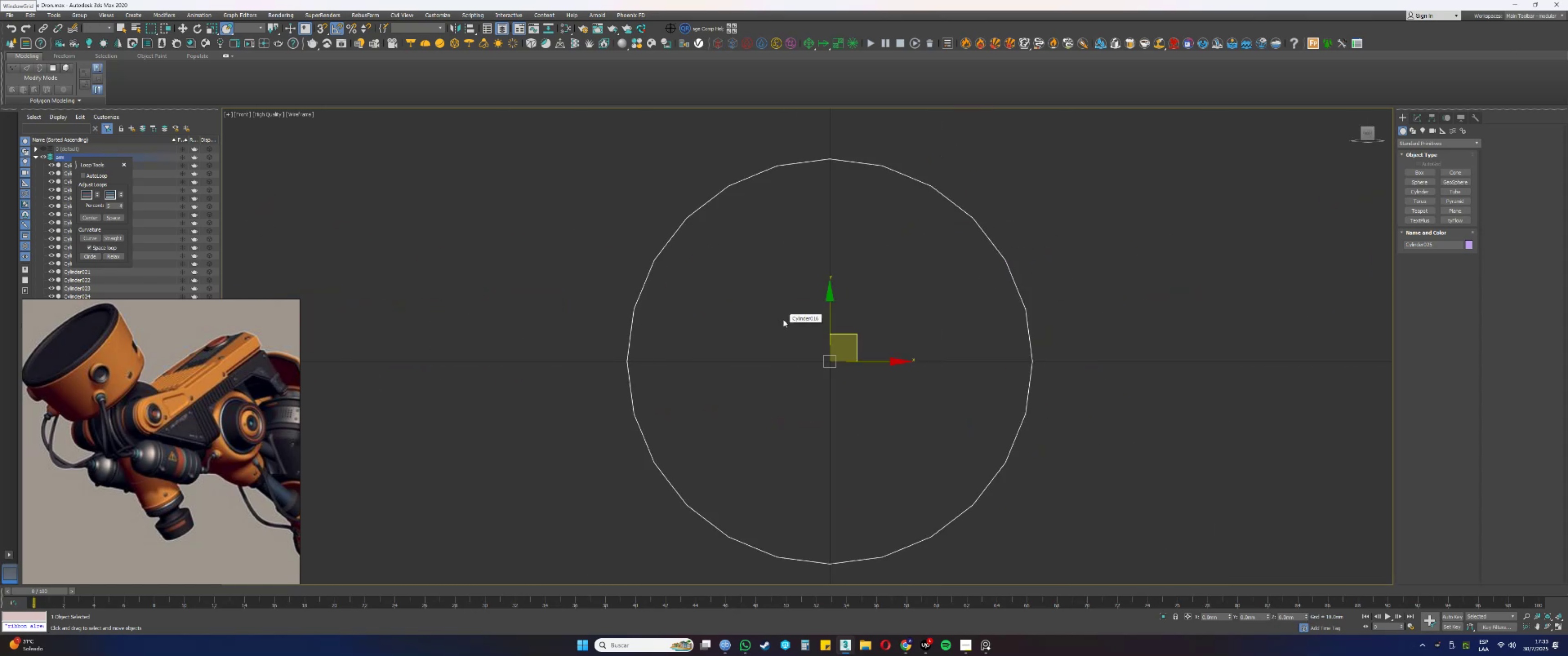 
scroll: coordinate [783, 319], scroll_direction: up, amount: 1.0
 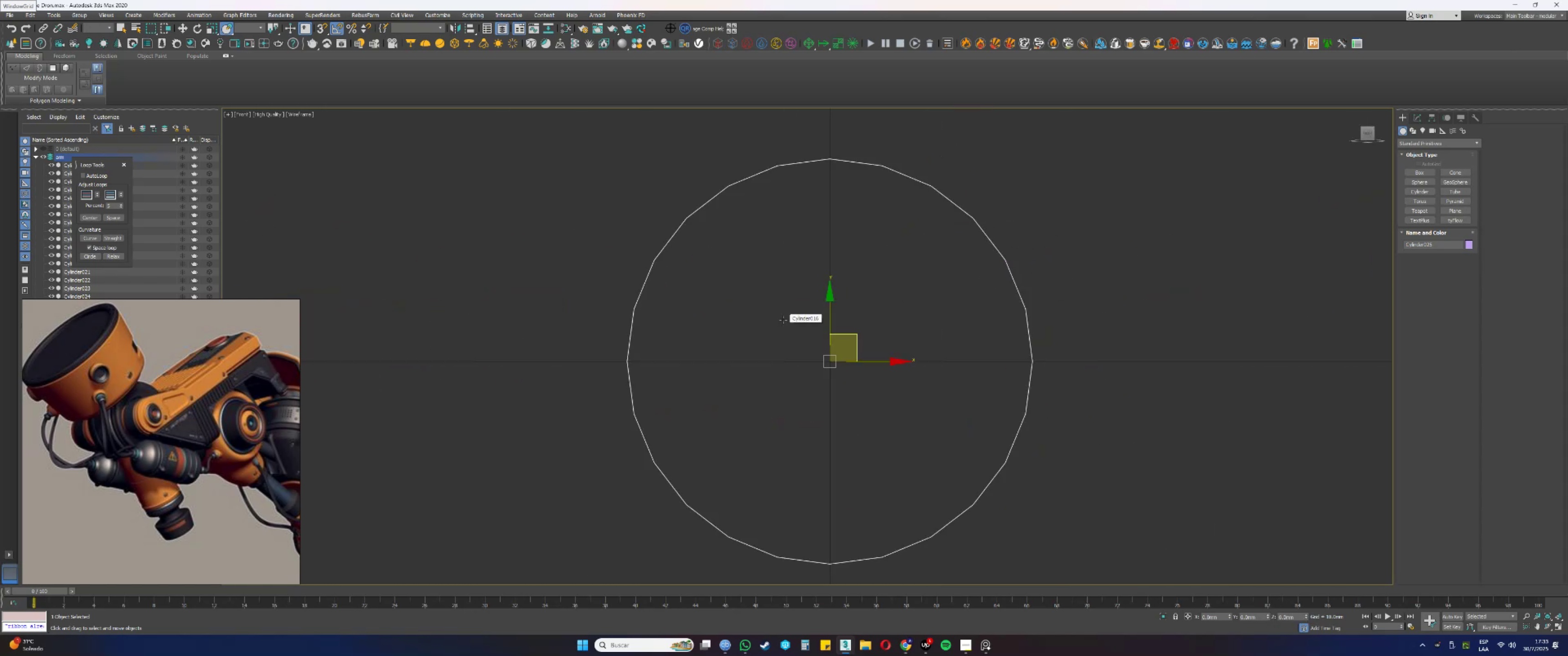 
scroll: coordinate [783, 319], scroll_direction: down, amount: 10.0
 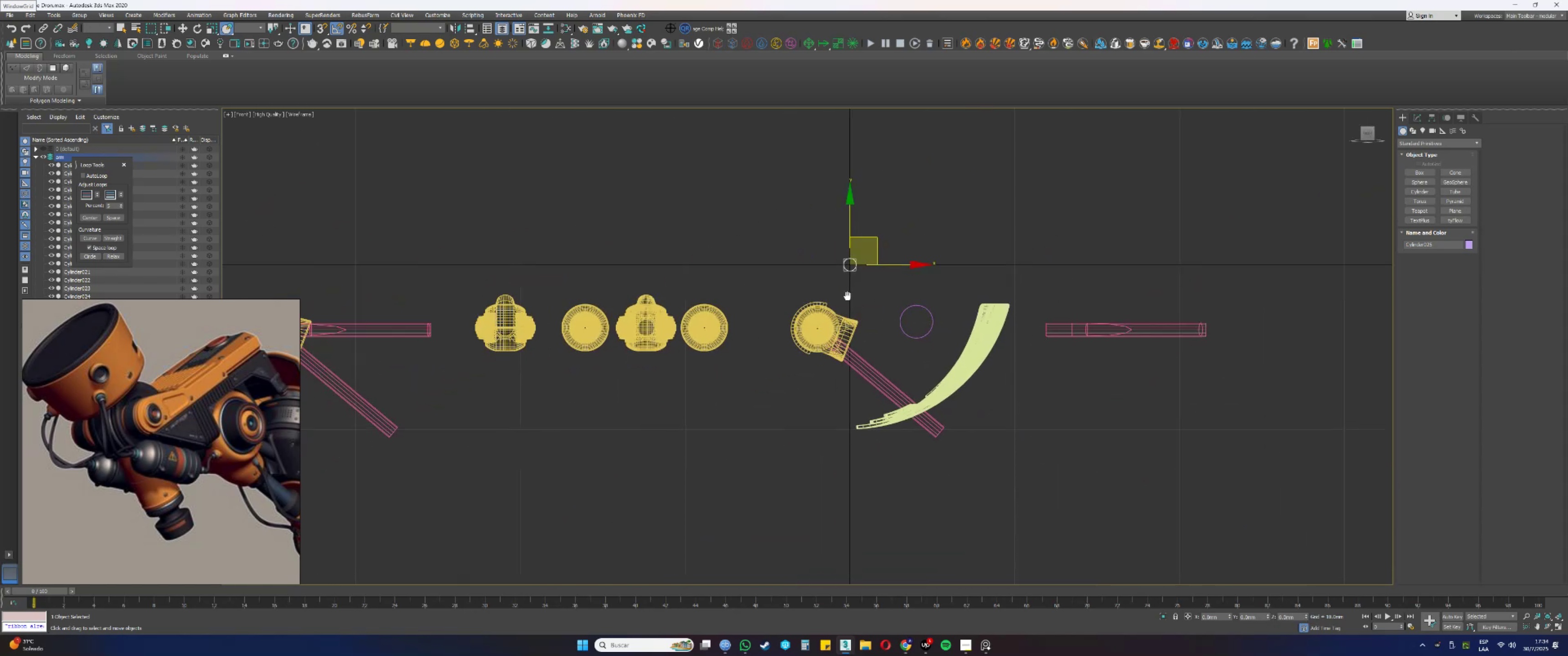 
scroll: coordinate [703, 356], scroll_direction: up, amount: 14.0
 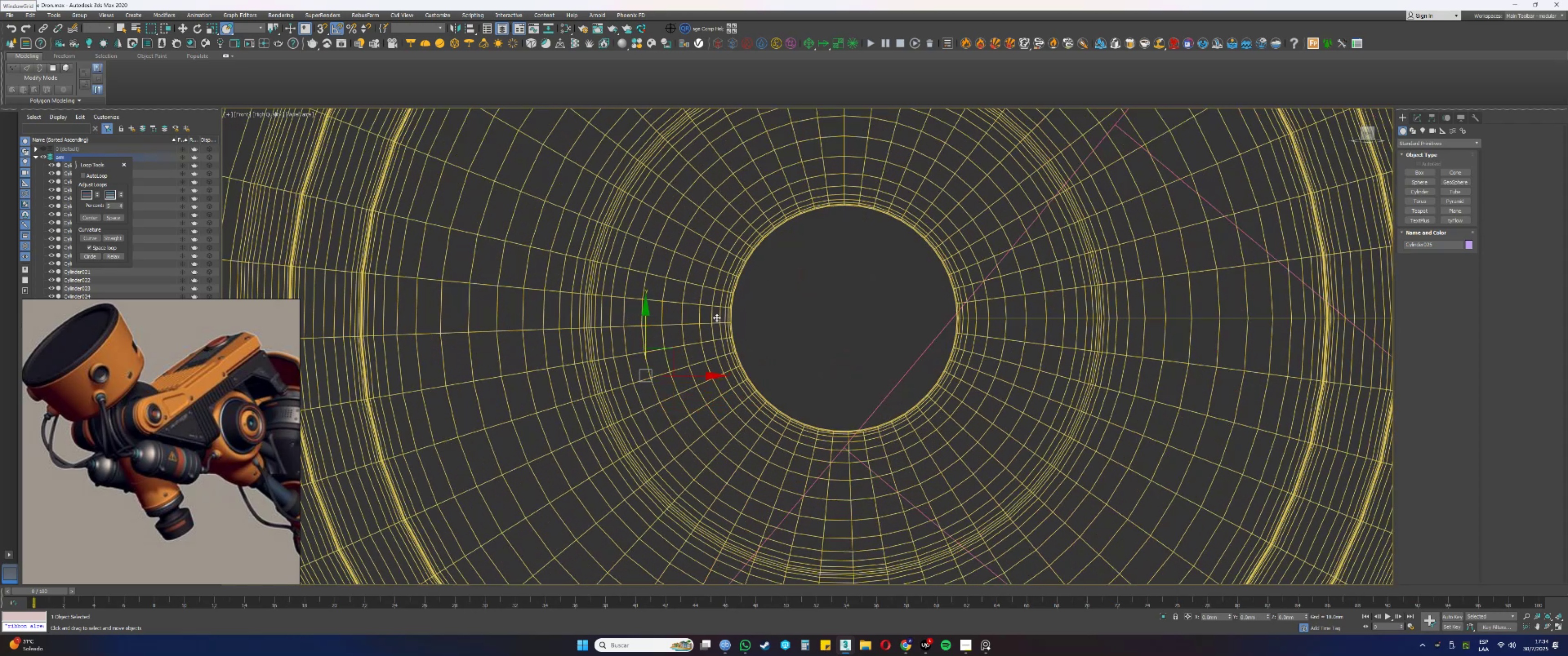 
key(S)
 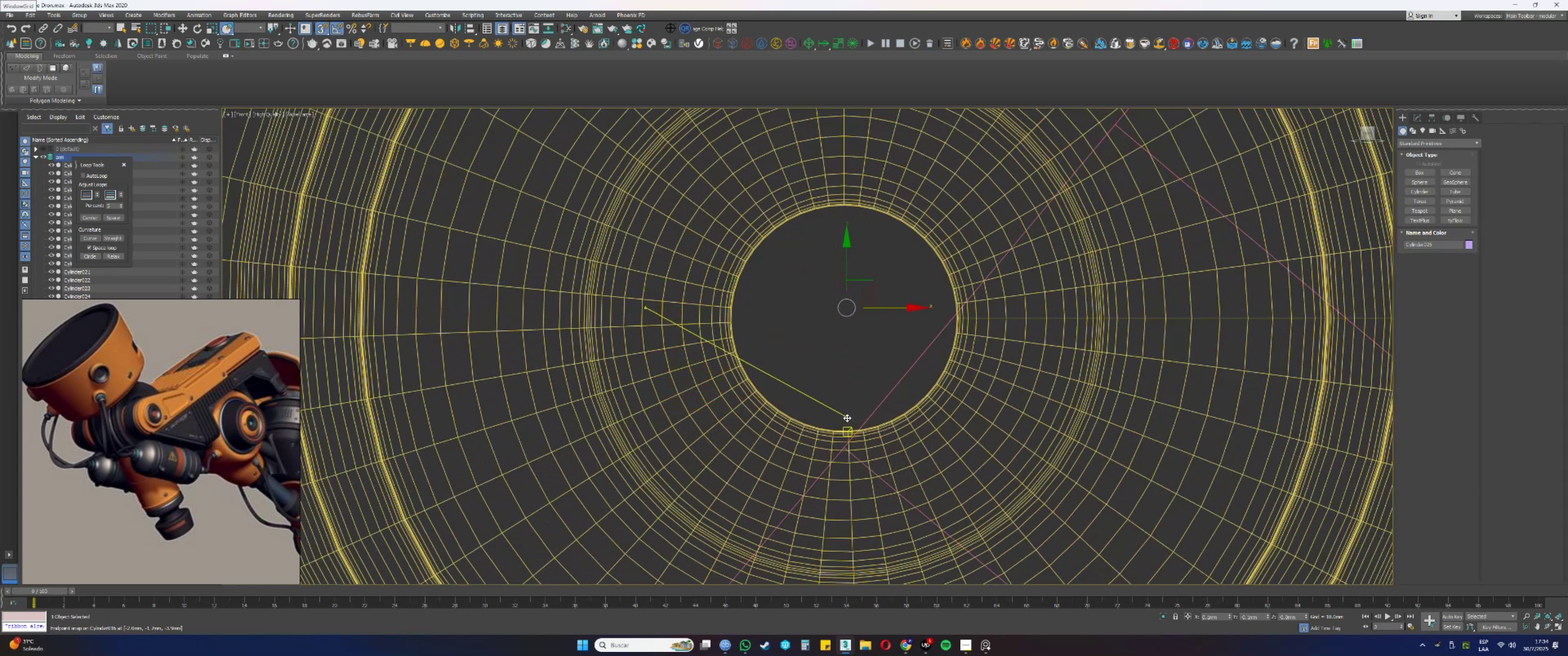 
key(F3)
 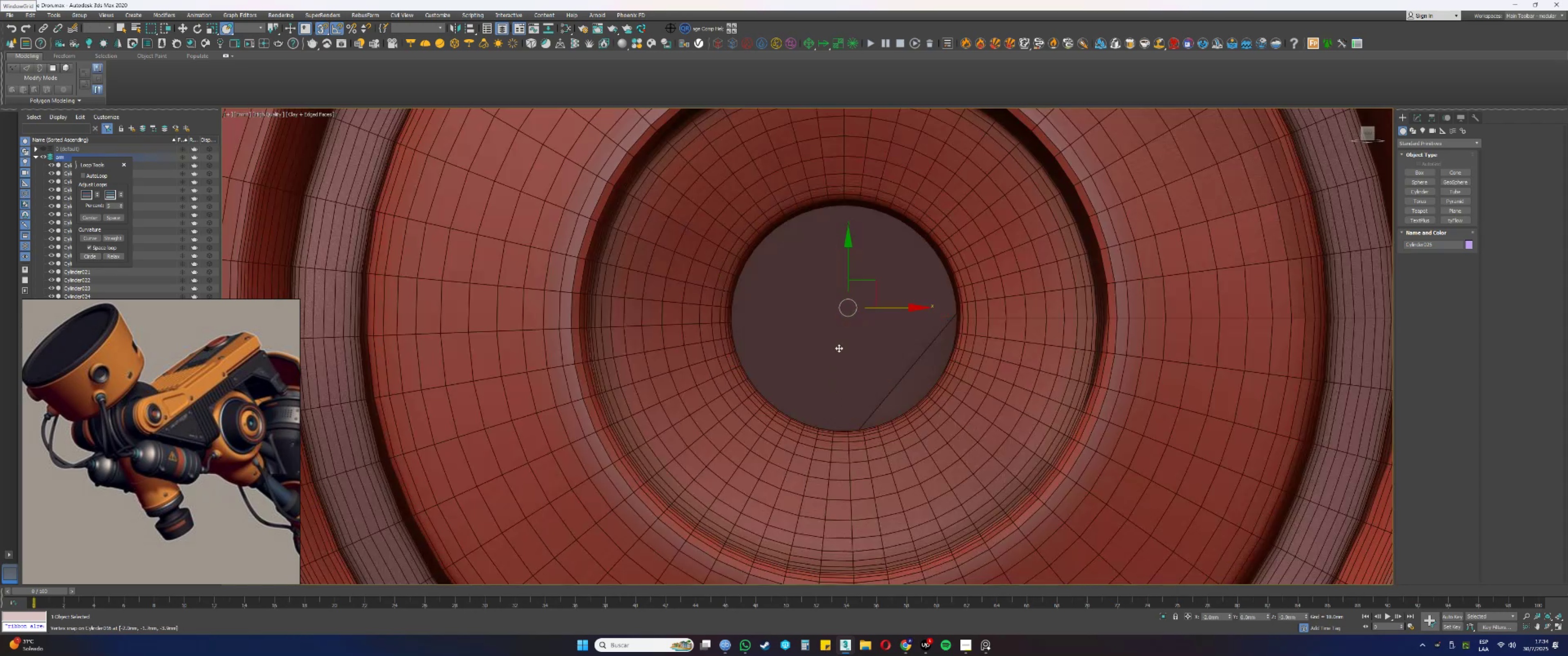 
key(F3)
 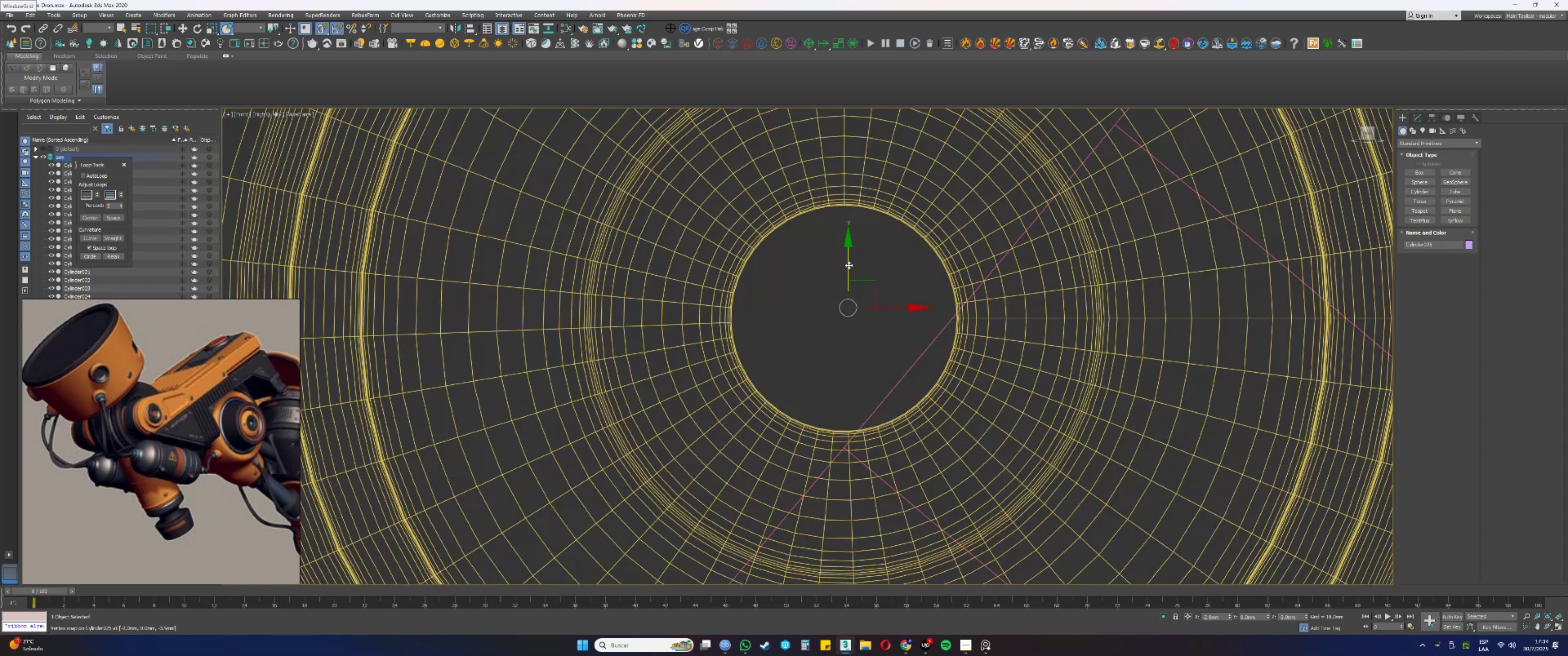 
key(S)
 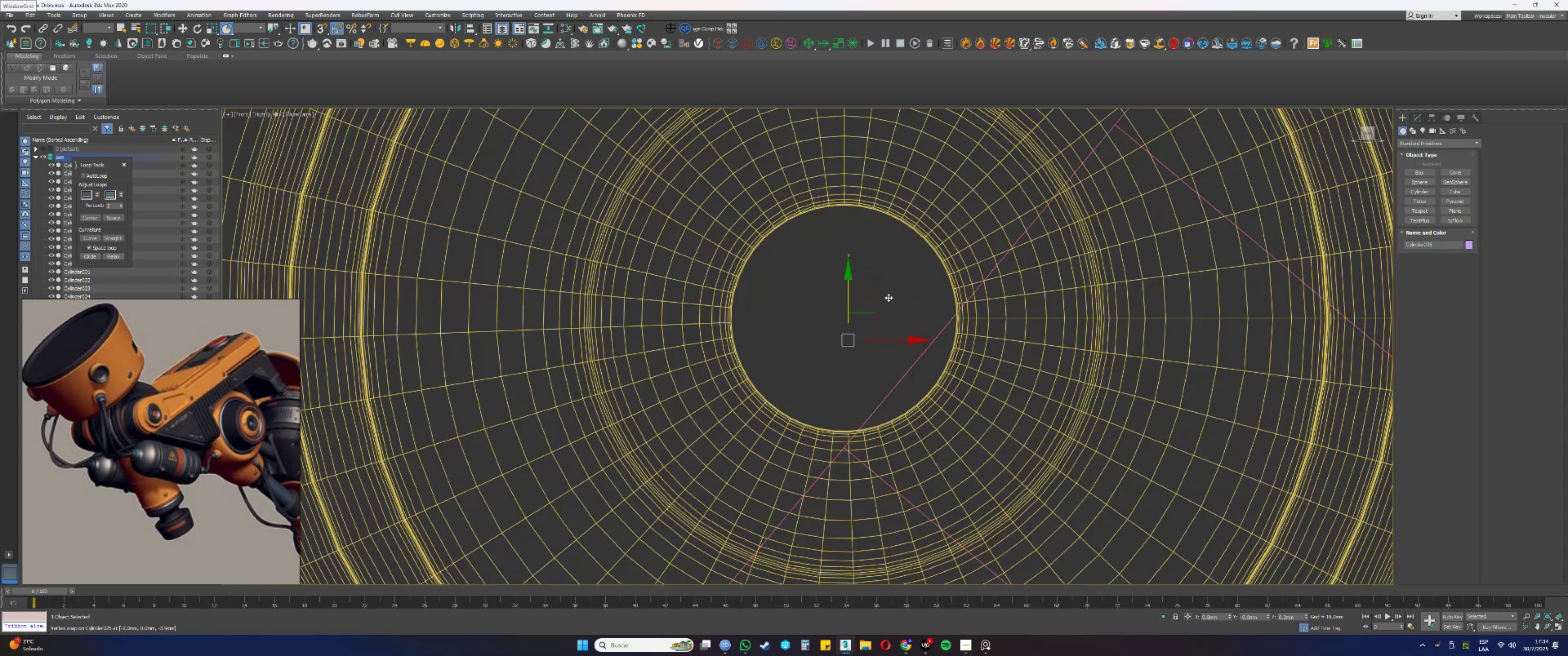 
key(F3)
 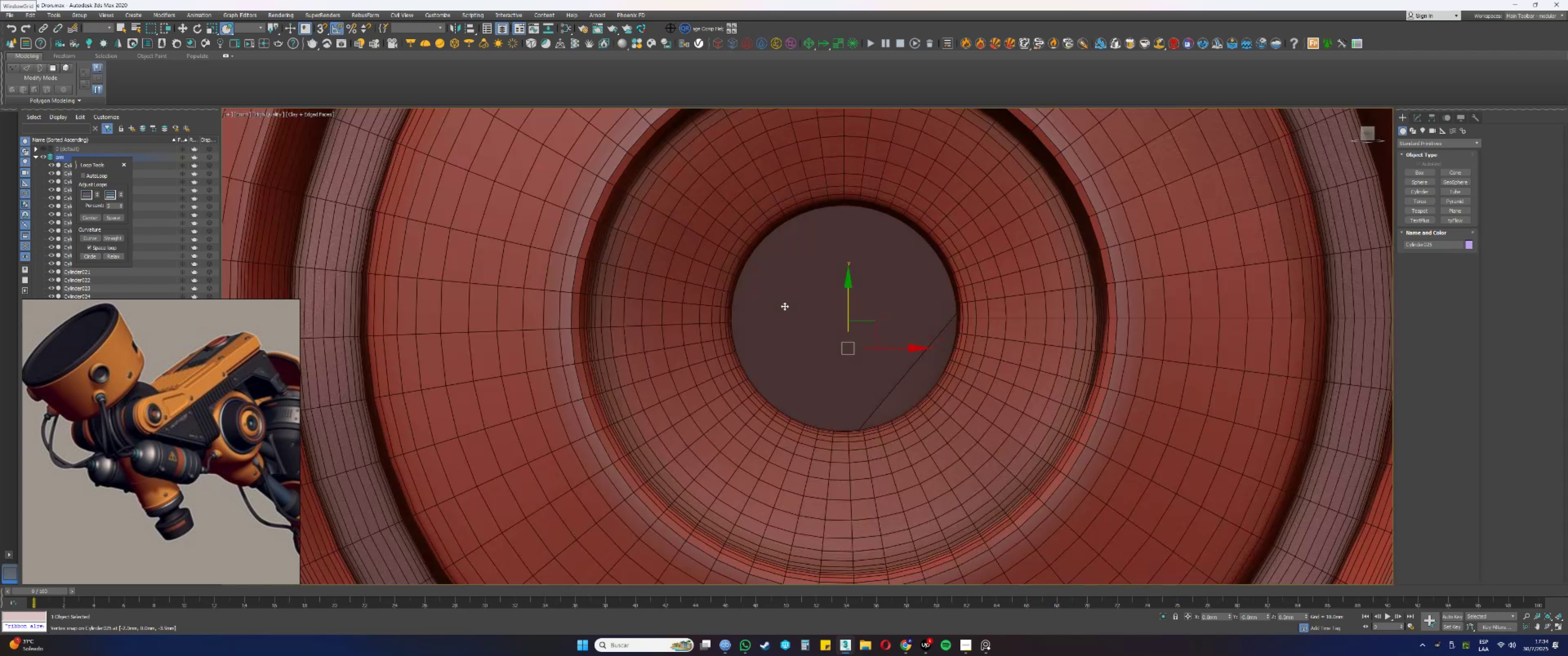 
scroll: coordinate [823, 323], scroll_direction: down, amount: 3.0
 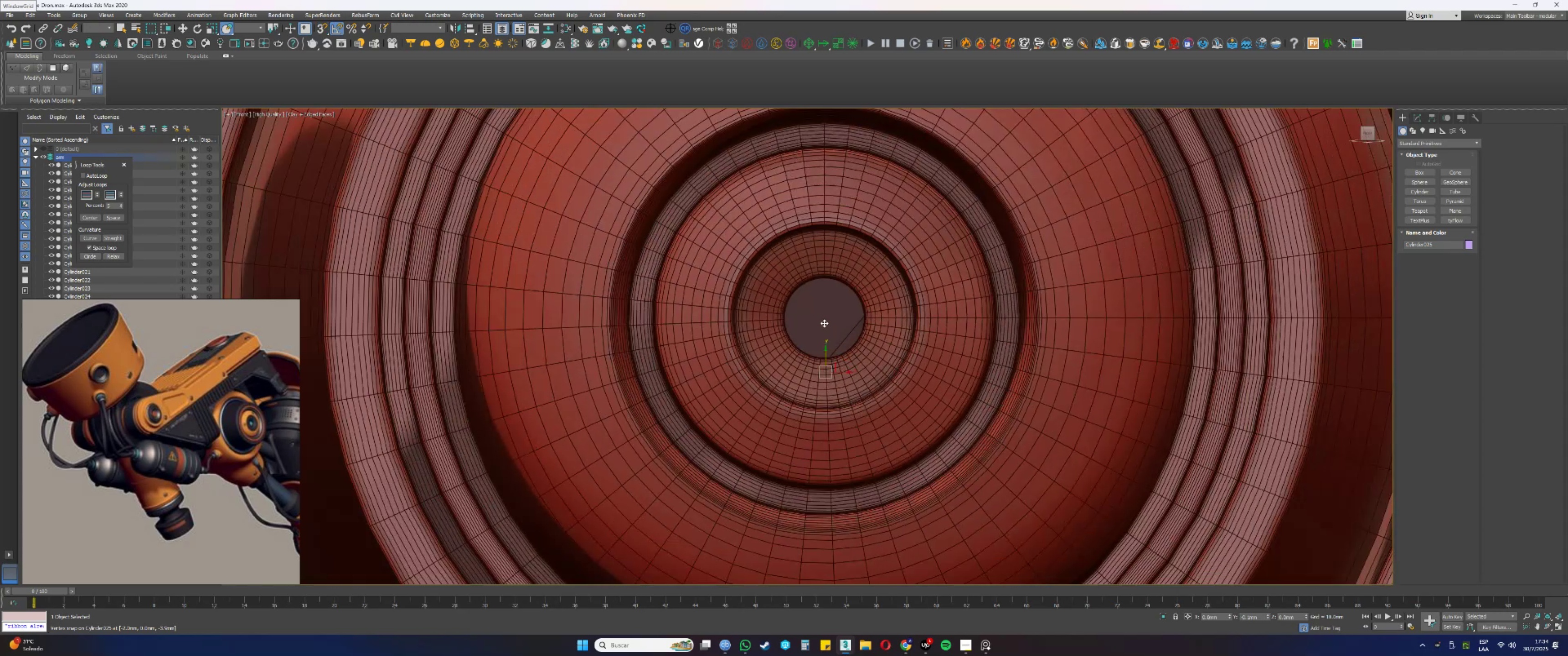 
key(F4)
 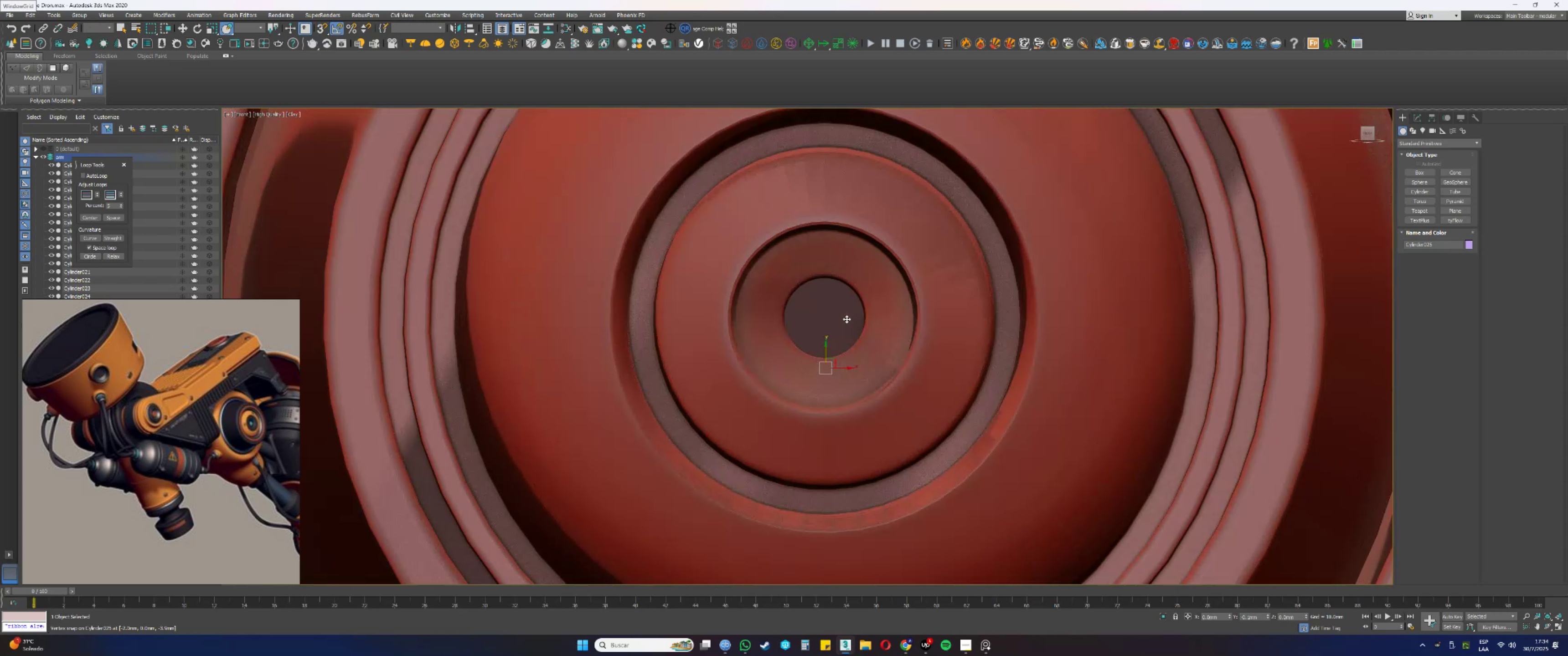 
scroll: coordinate [847, 319], scroll_direction: down, amount: 2.0
 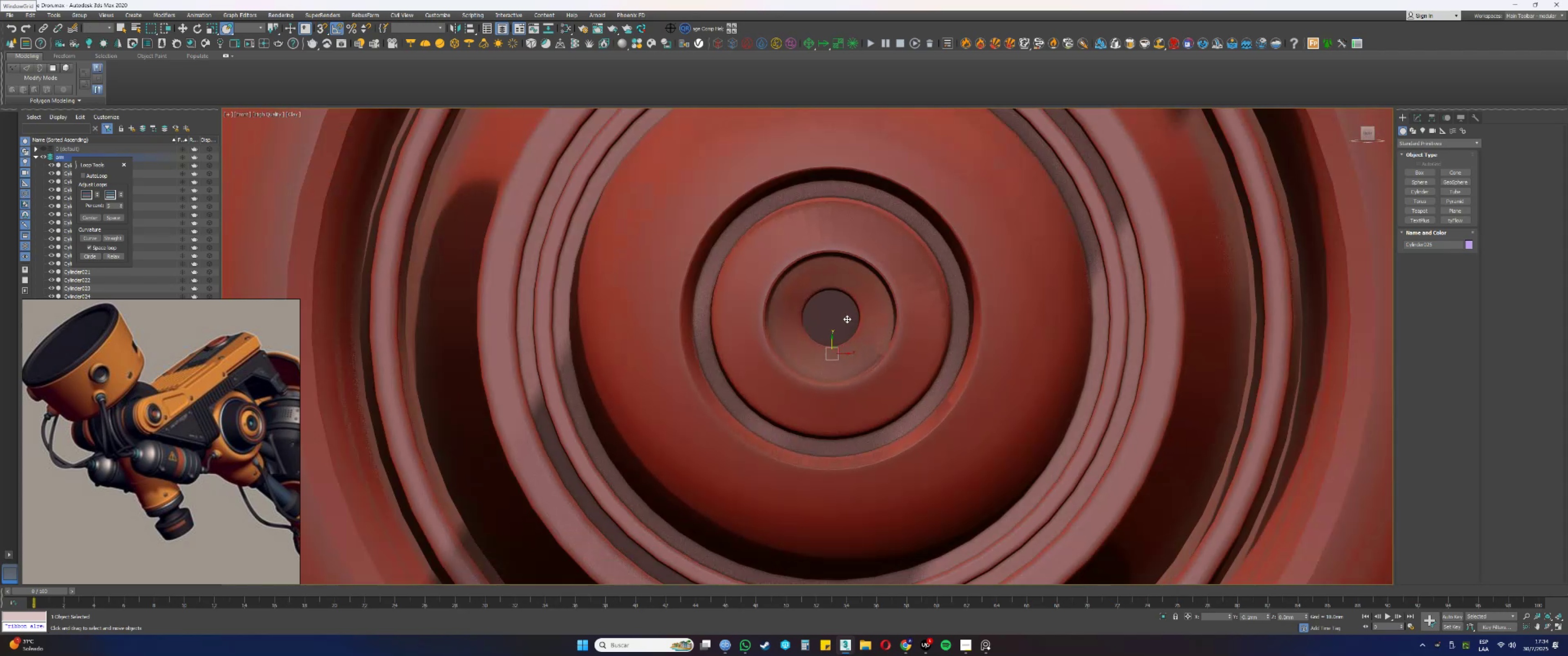 
key(F4)
 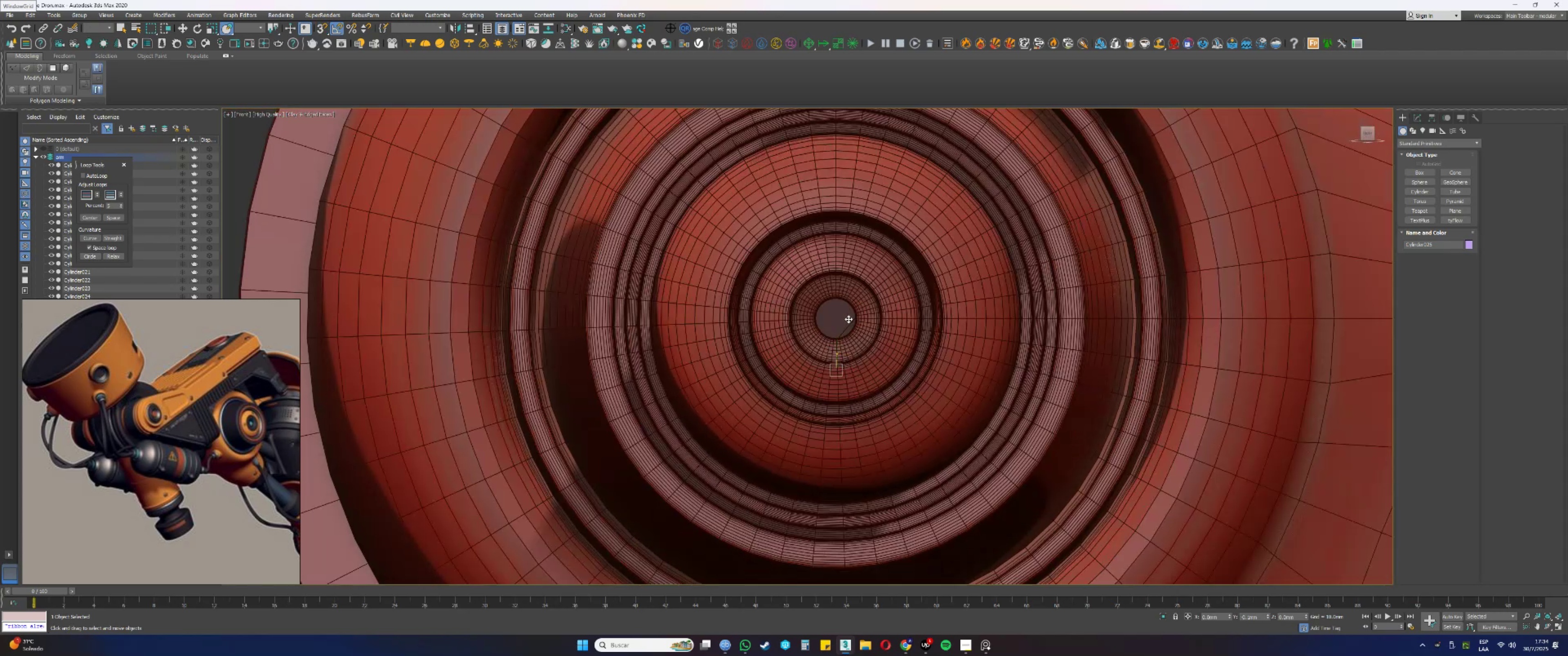 
scroll: coordinate [853, 319], scroll_direction: down, amount: 2.0
 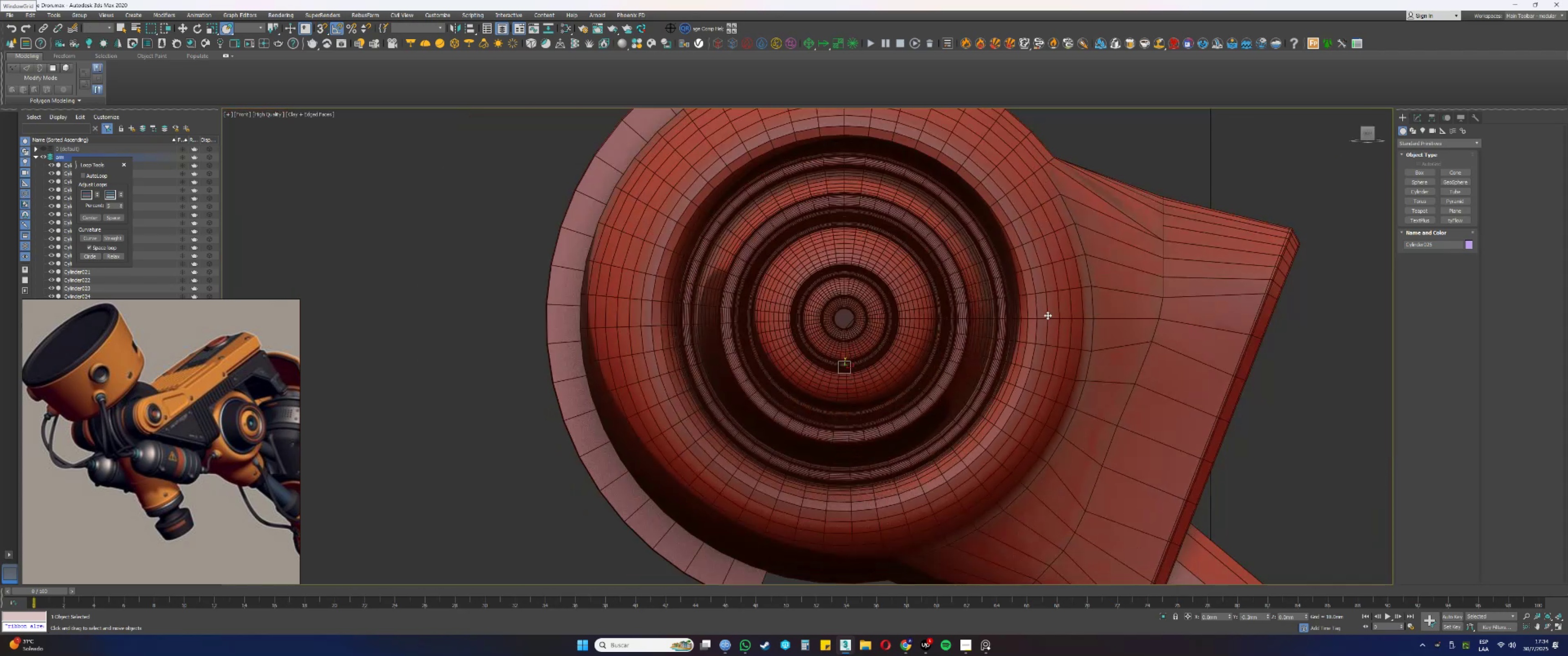 
scroll: coordinate [961, 319], scroll_direction: up, amount: 3.0
 